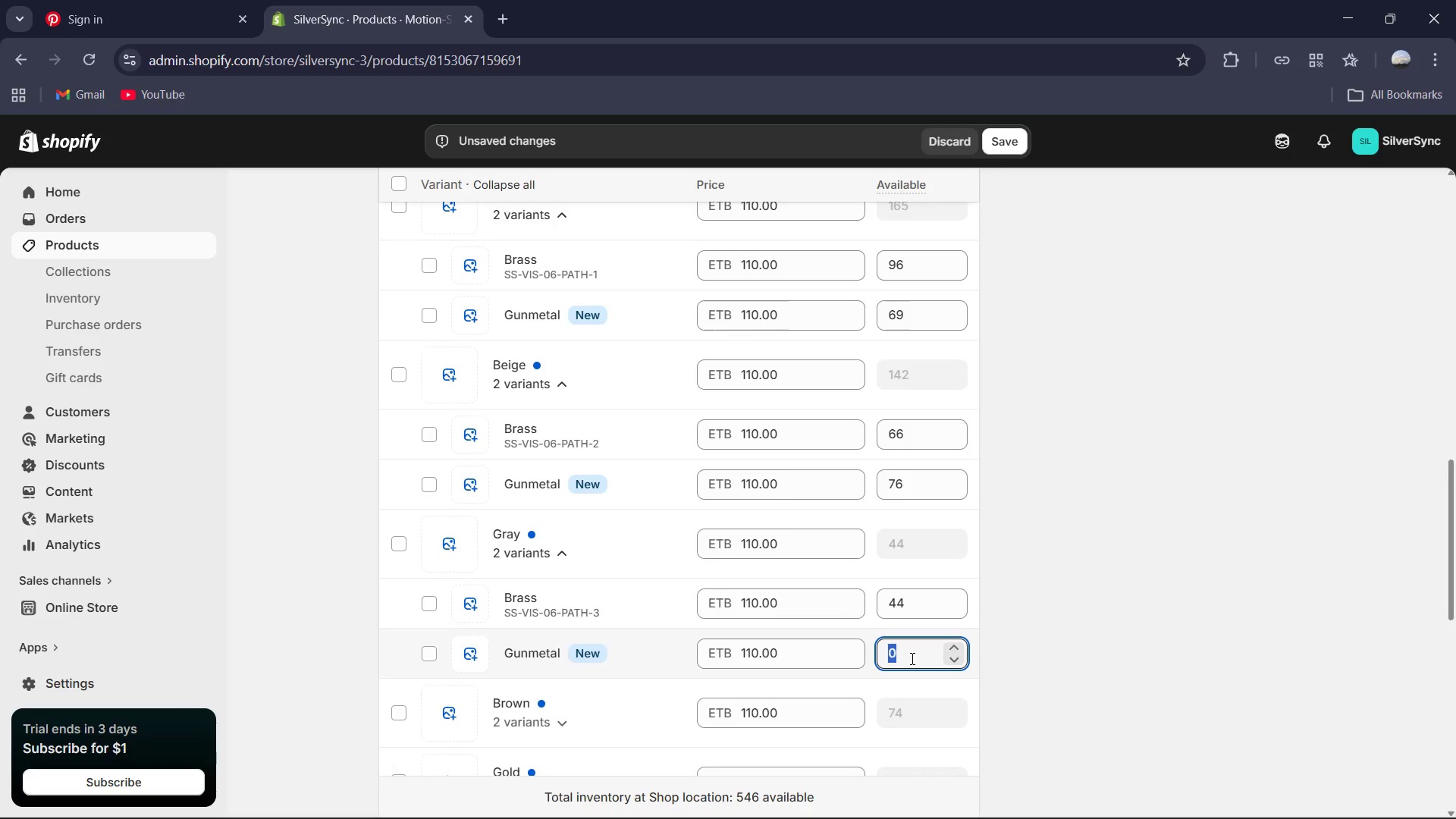 
key(Numpad5)
 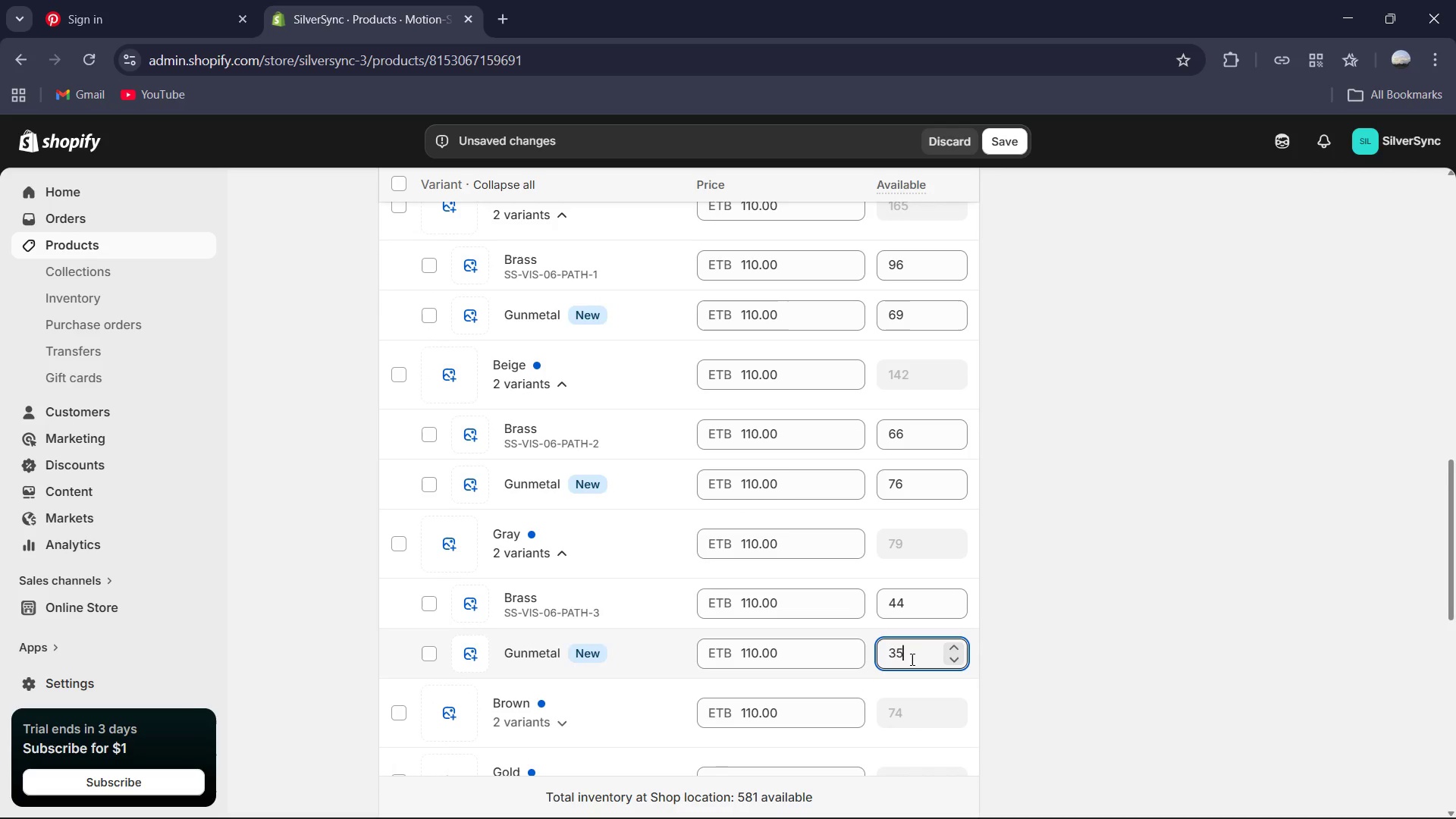 
scroll: coordinate [711, 656], scroll_direction: down, amount: 3.0
 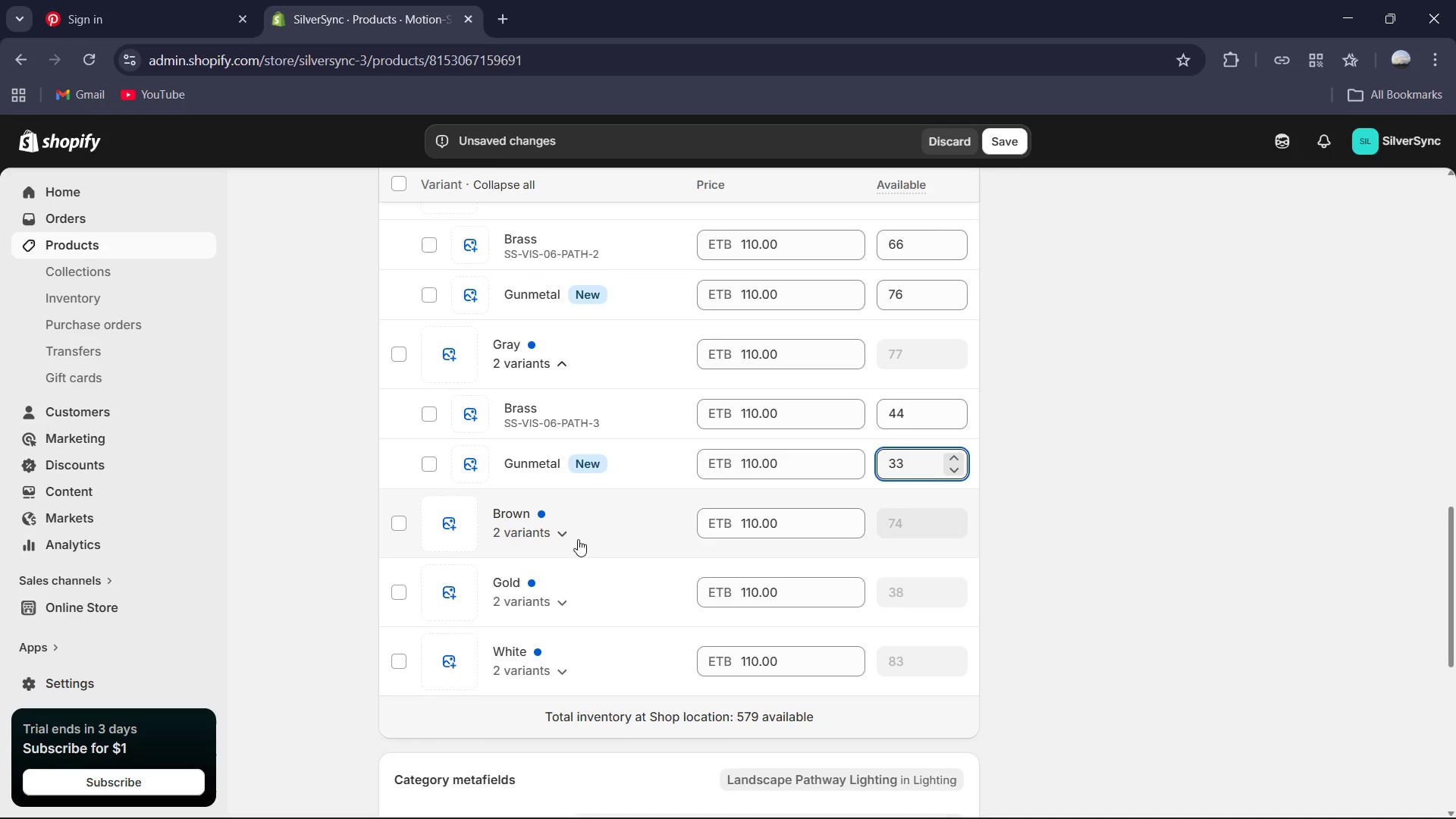 
left_click([573, 531])
 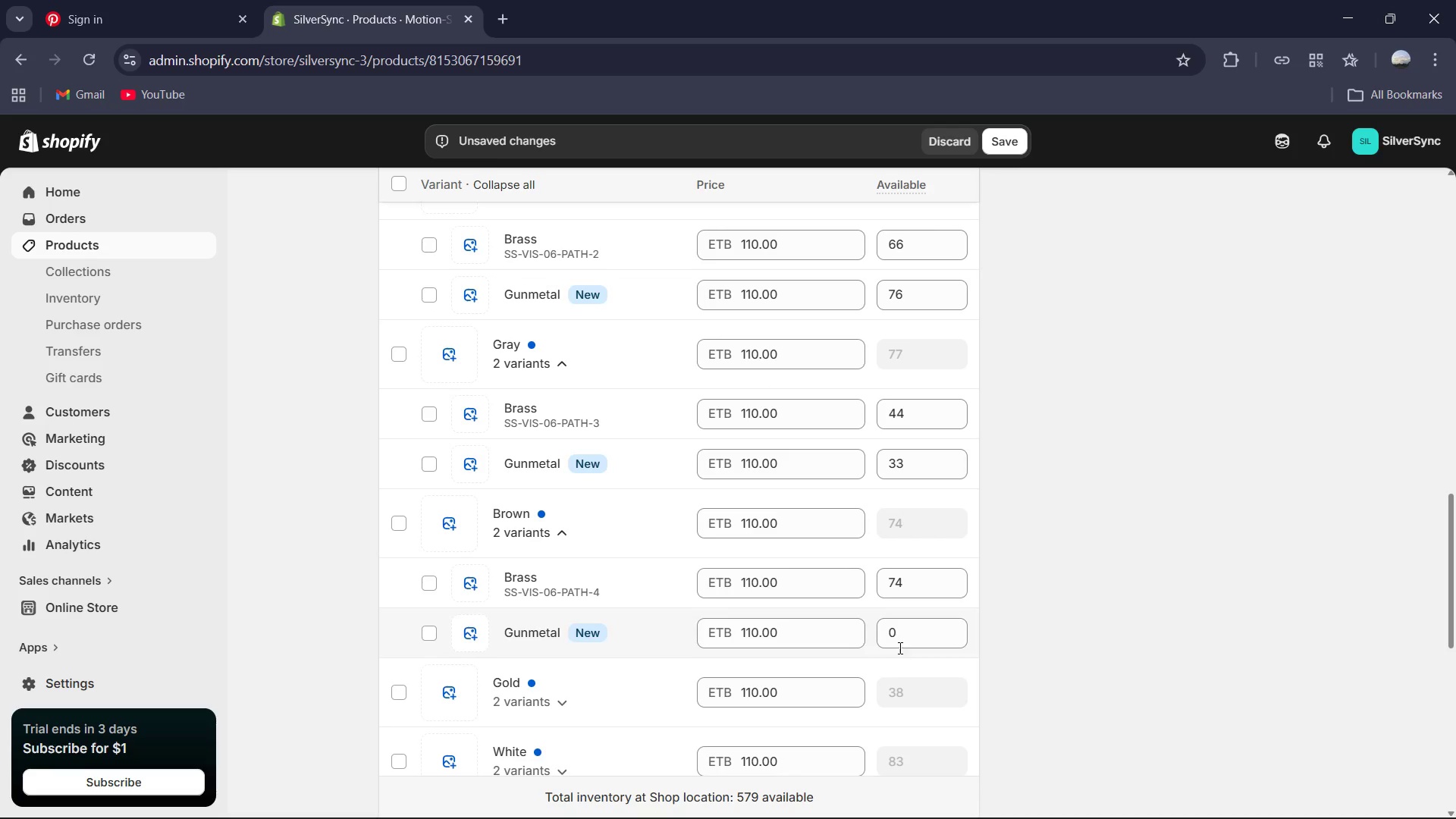 
left_click([907, 639])
 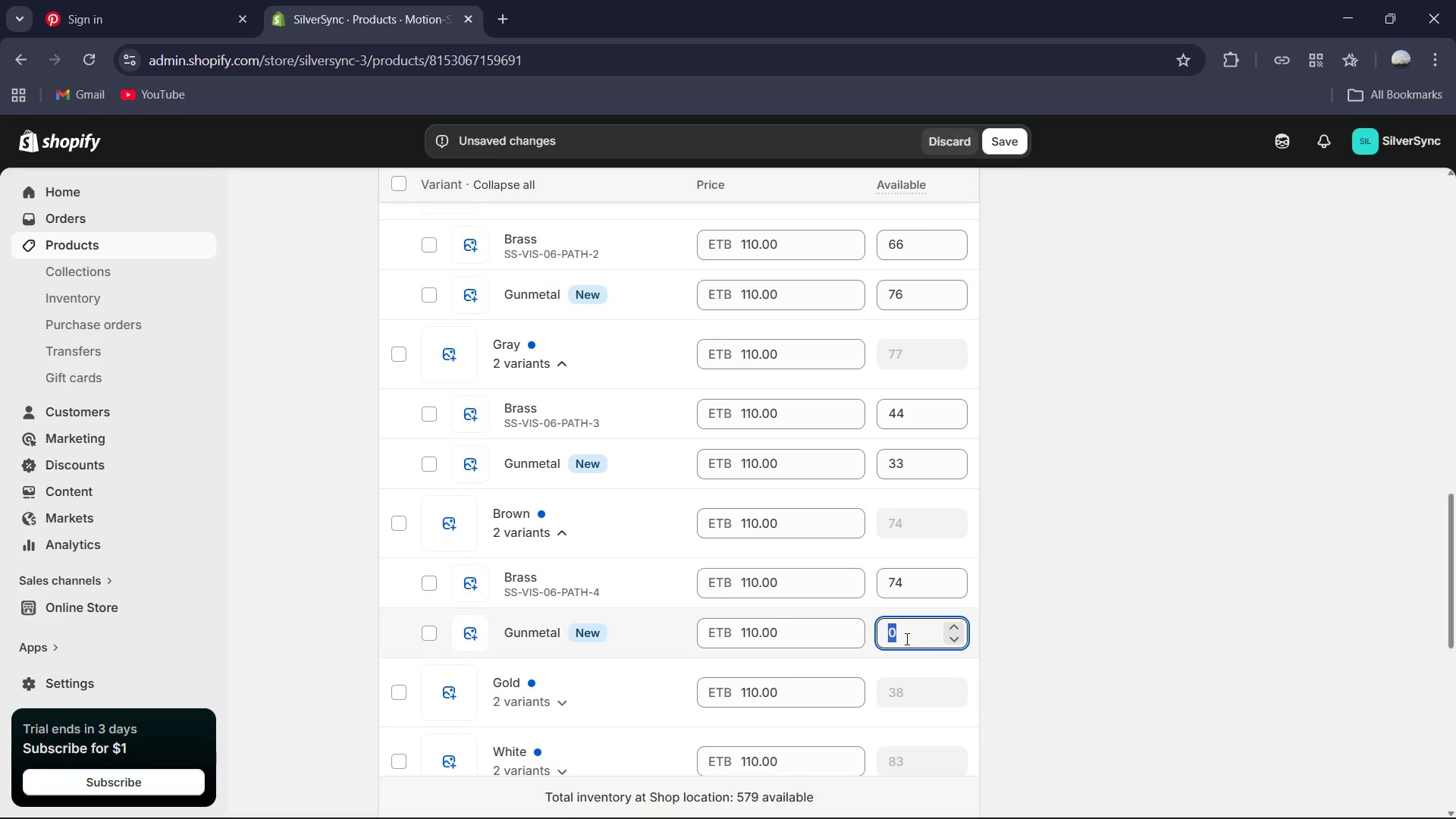 
key(Numpad9)
 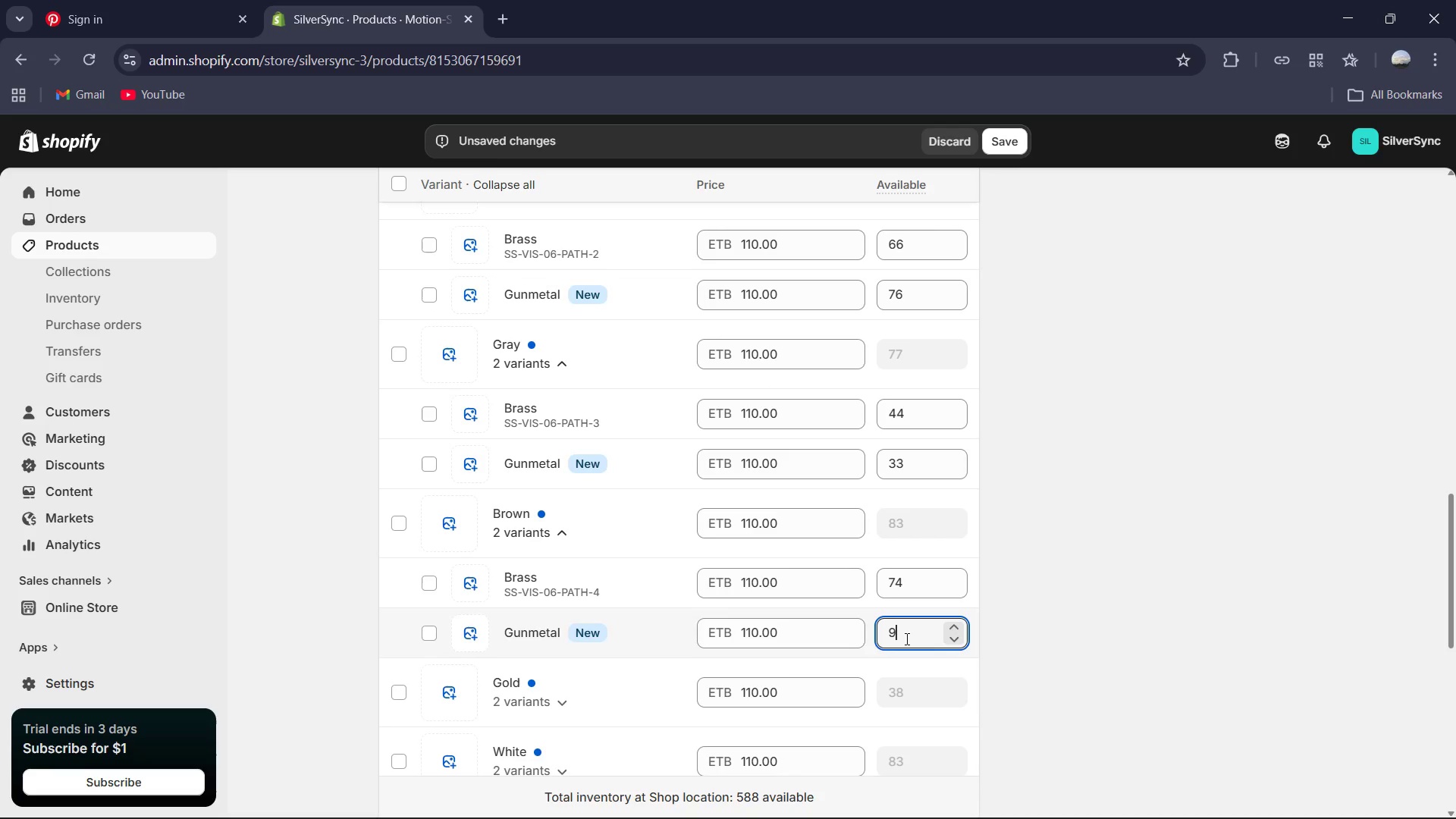 
key(Backspace)
 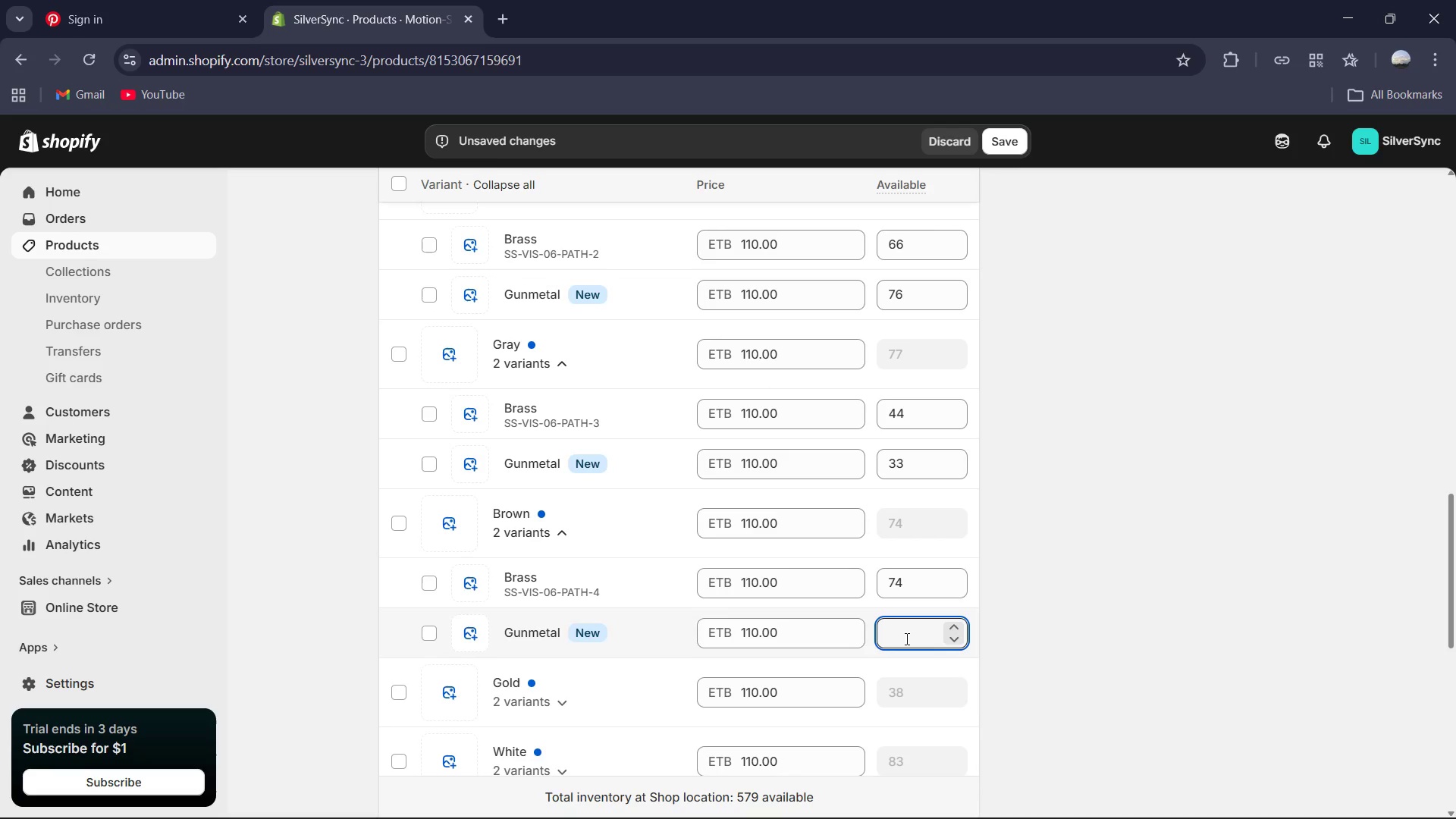 
key(Numpad6)
 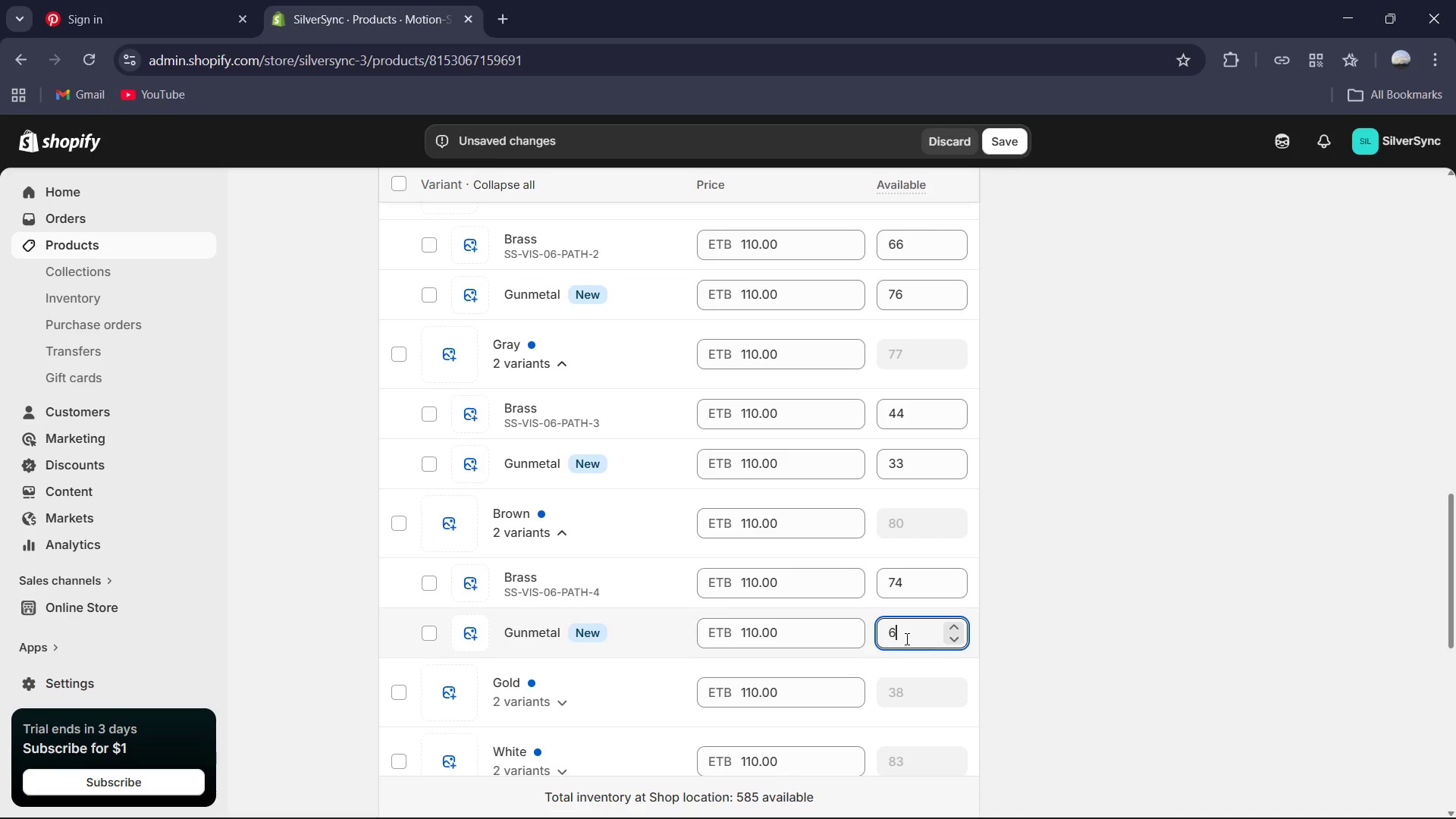 
key(Numpad8)
 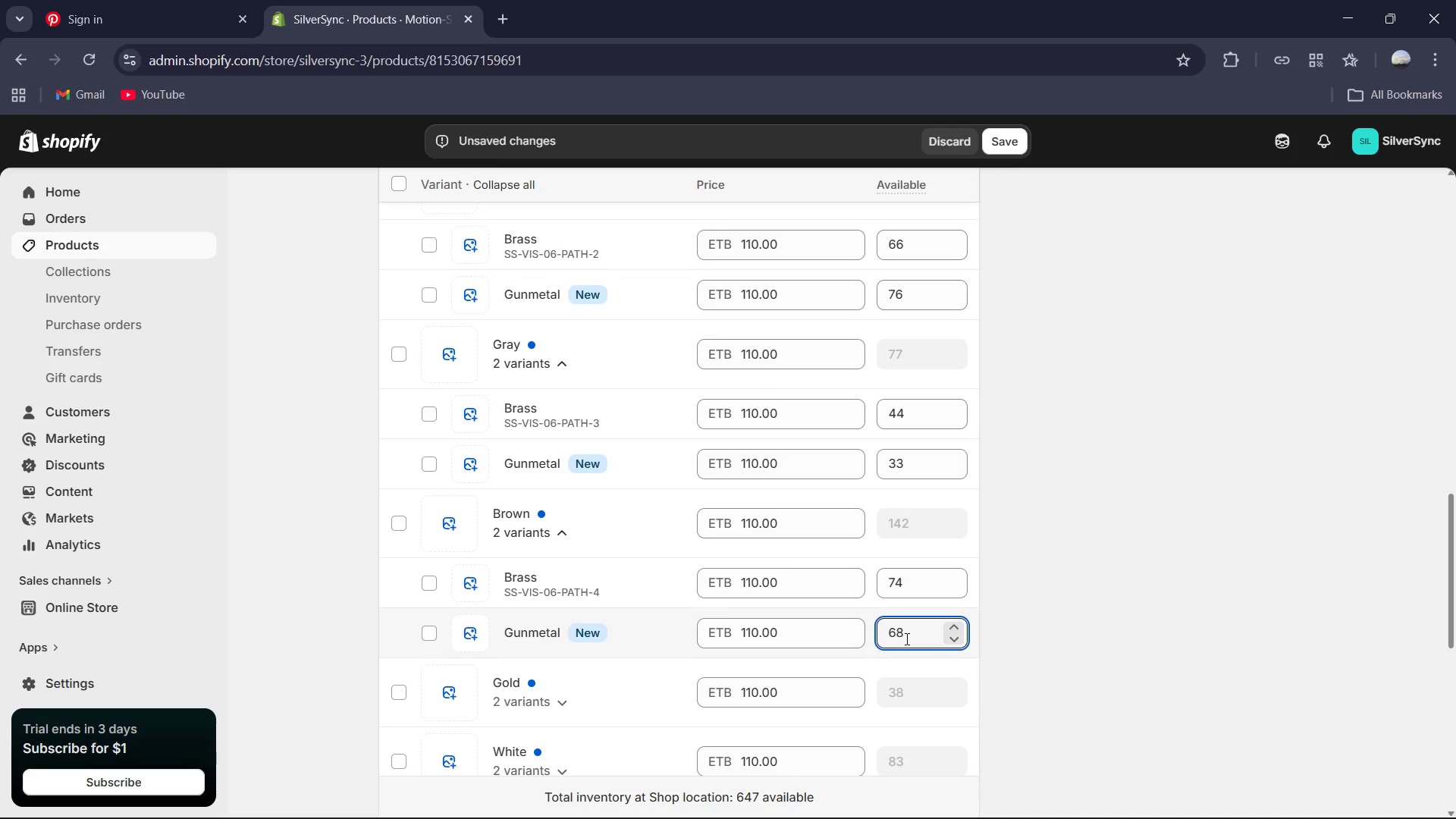 
scroll: coordinate [787, 695], scroll_direction: down, amount: 6.0
 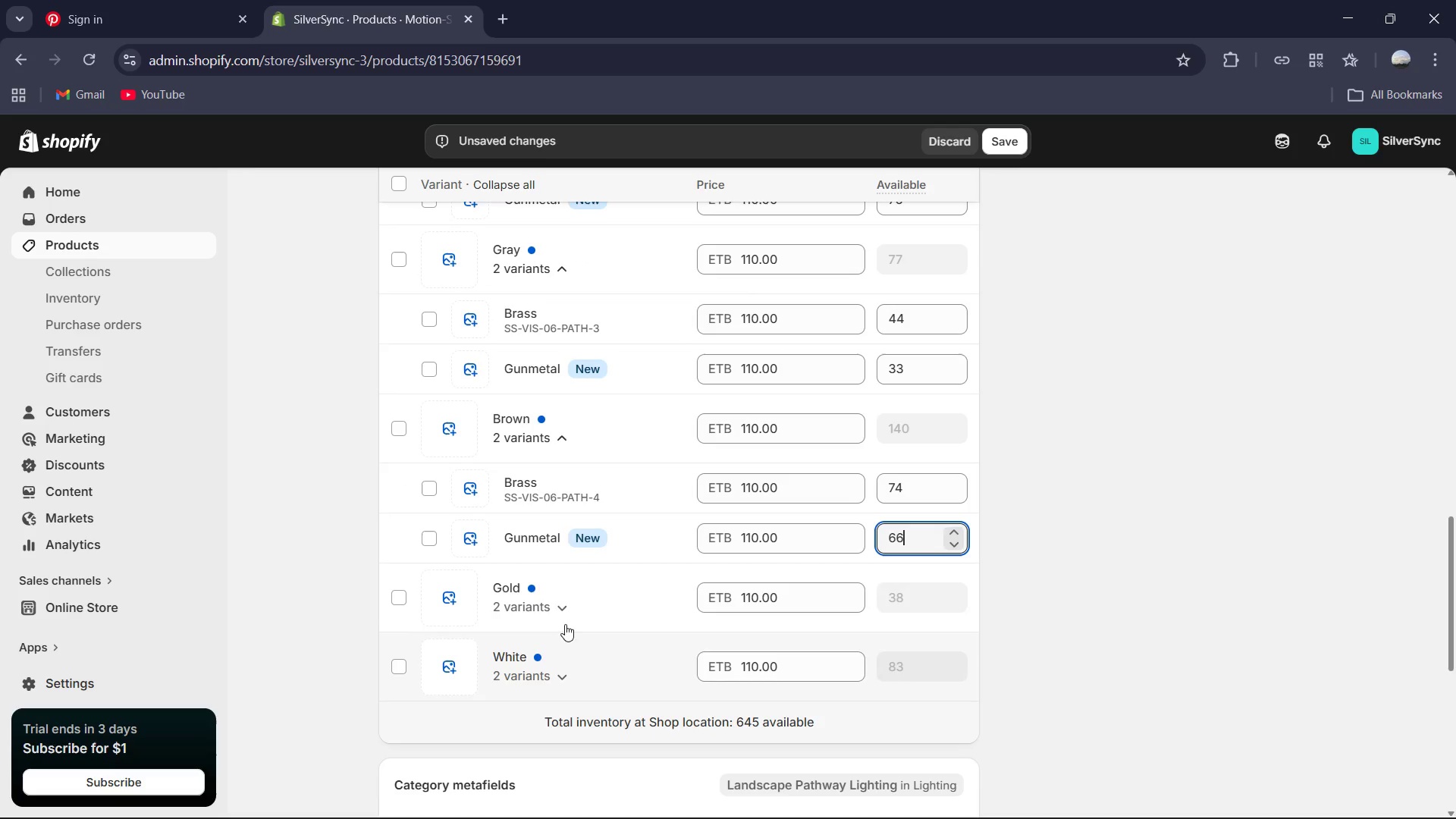 
left_click([555, 607])
 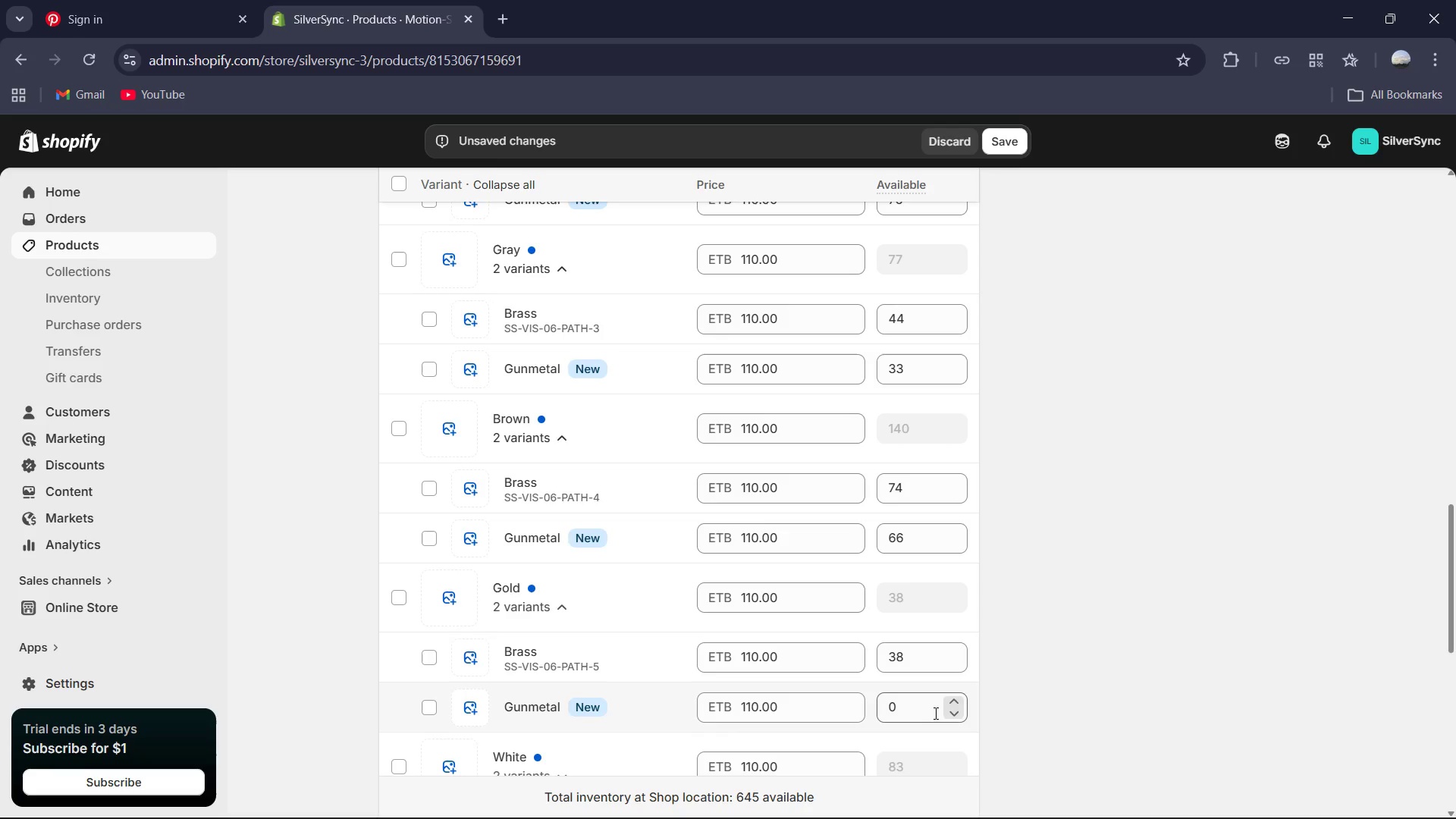 
left_click([930, 713])
 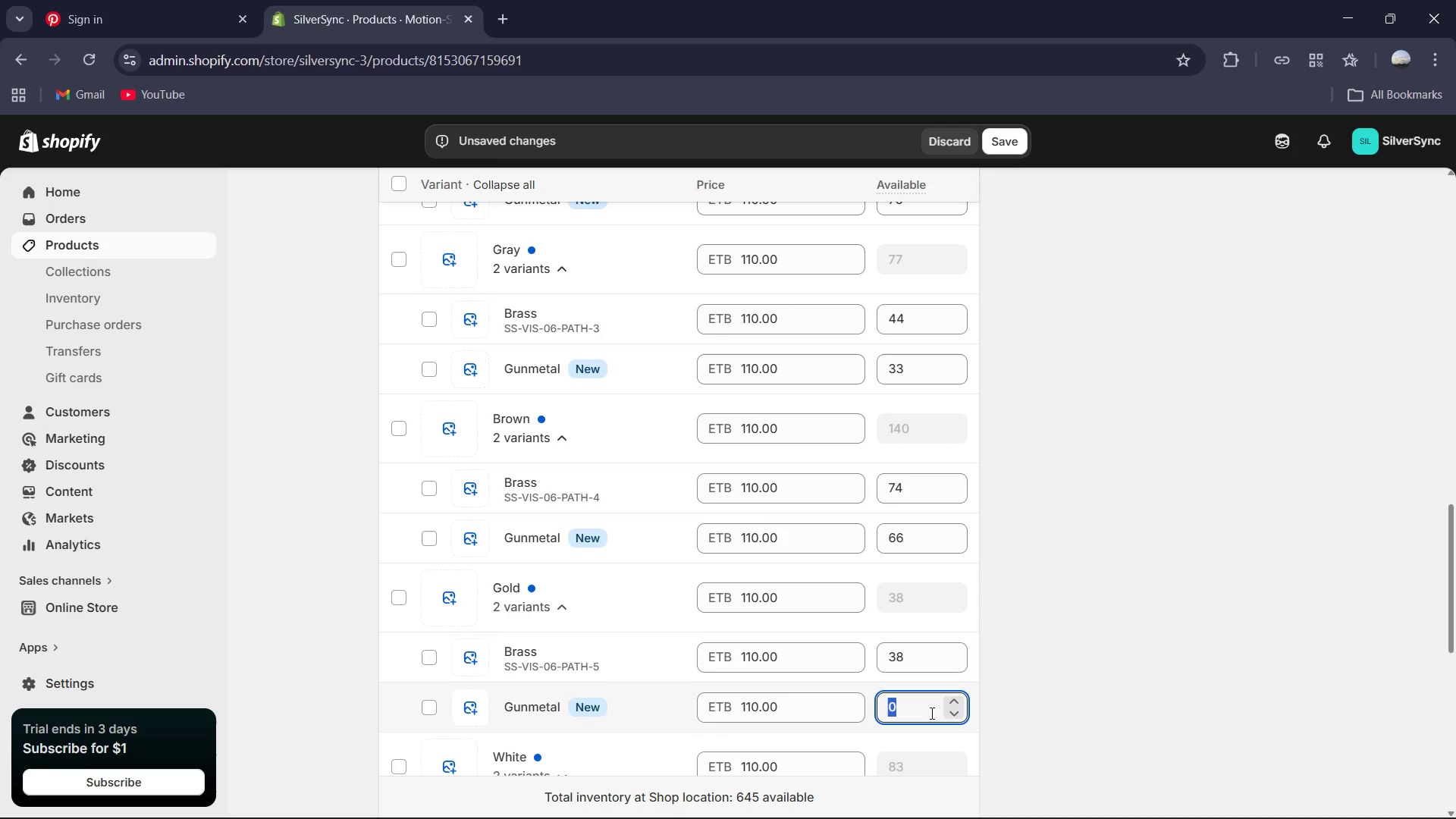 
key(Numpad3)
 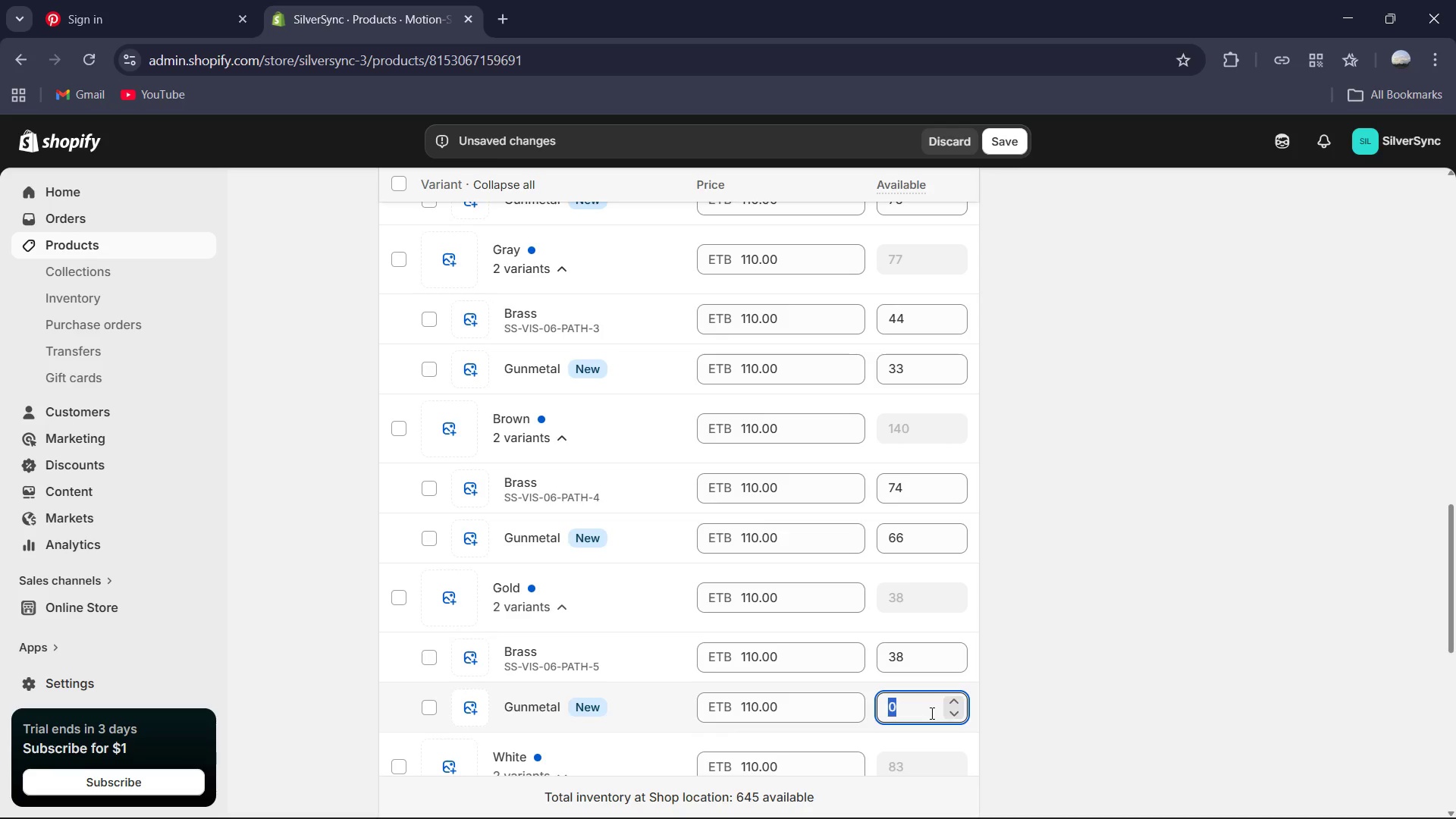 
key(Numpad6)
 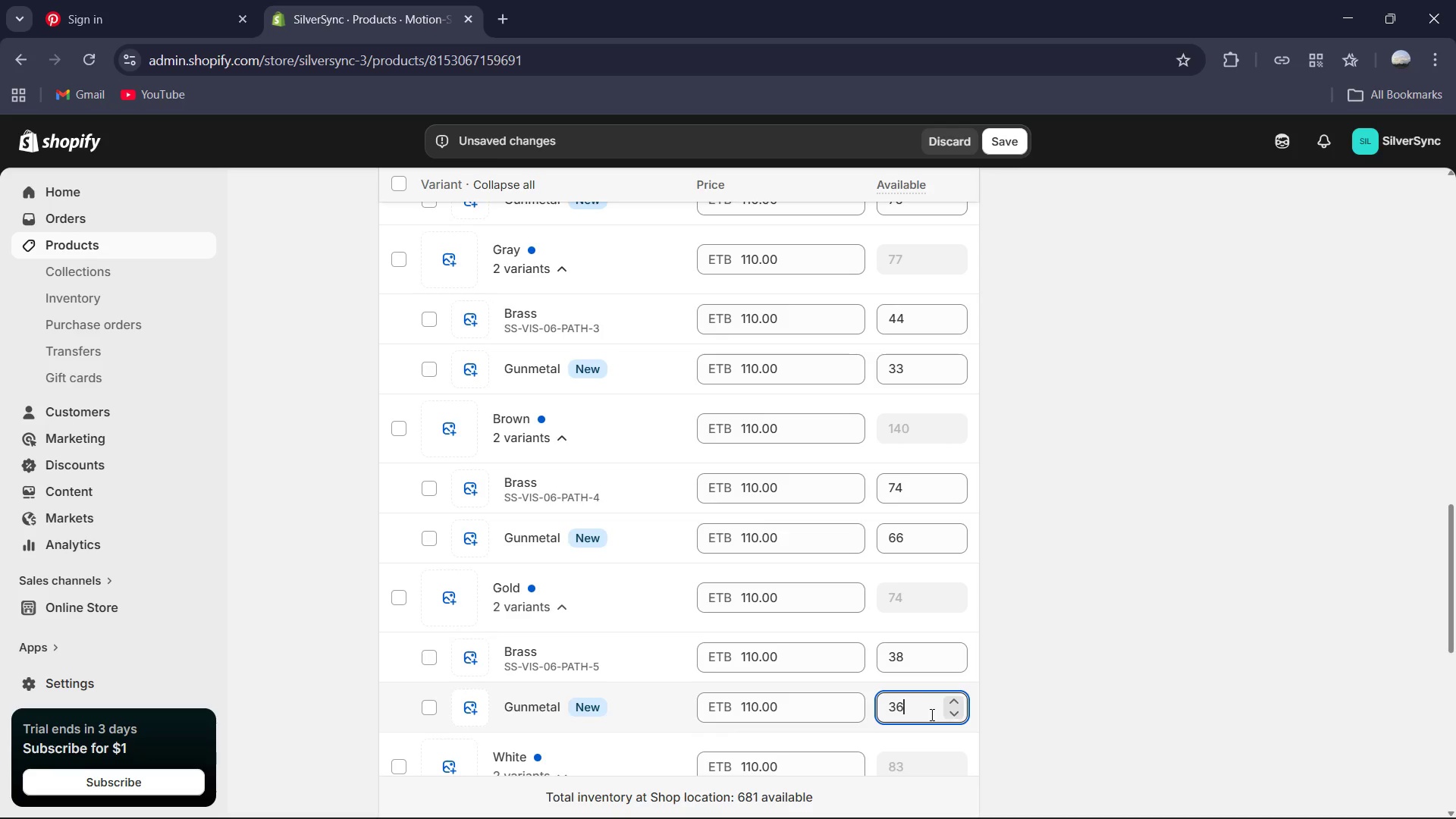 
scroll: coordinate [639, 707], scroll_direction: down, amount: 5.0
 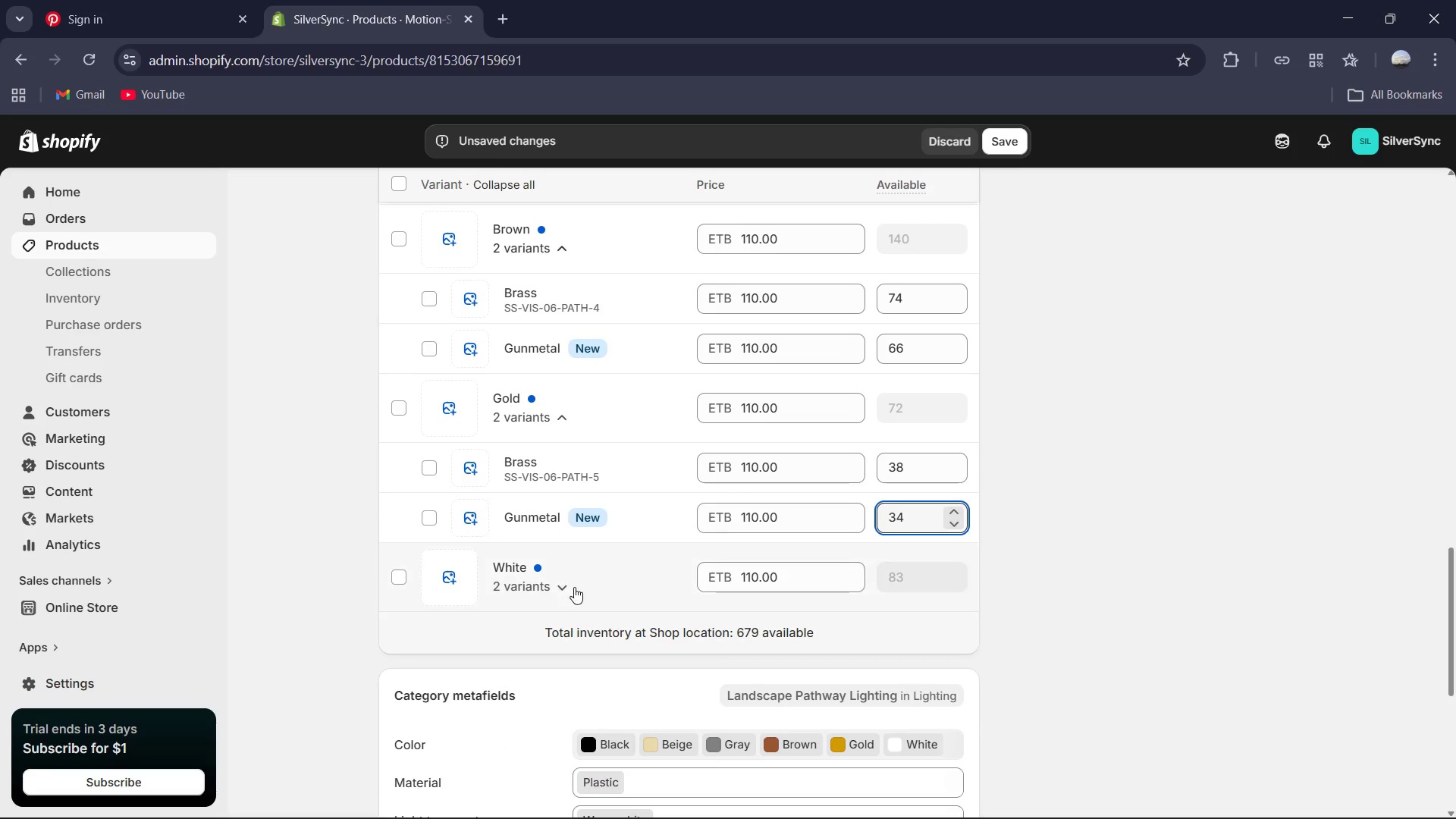 
left_click([564, 573])
 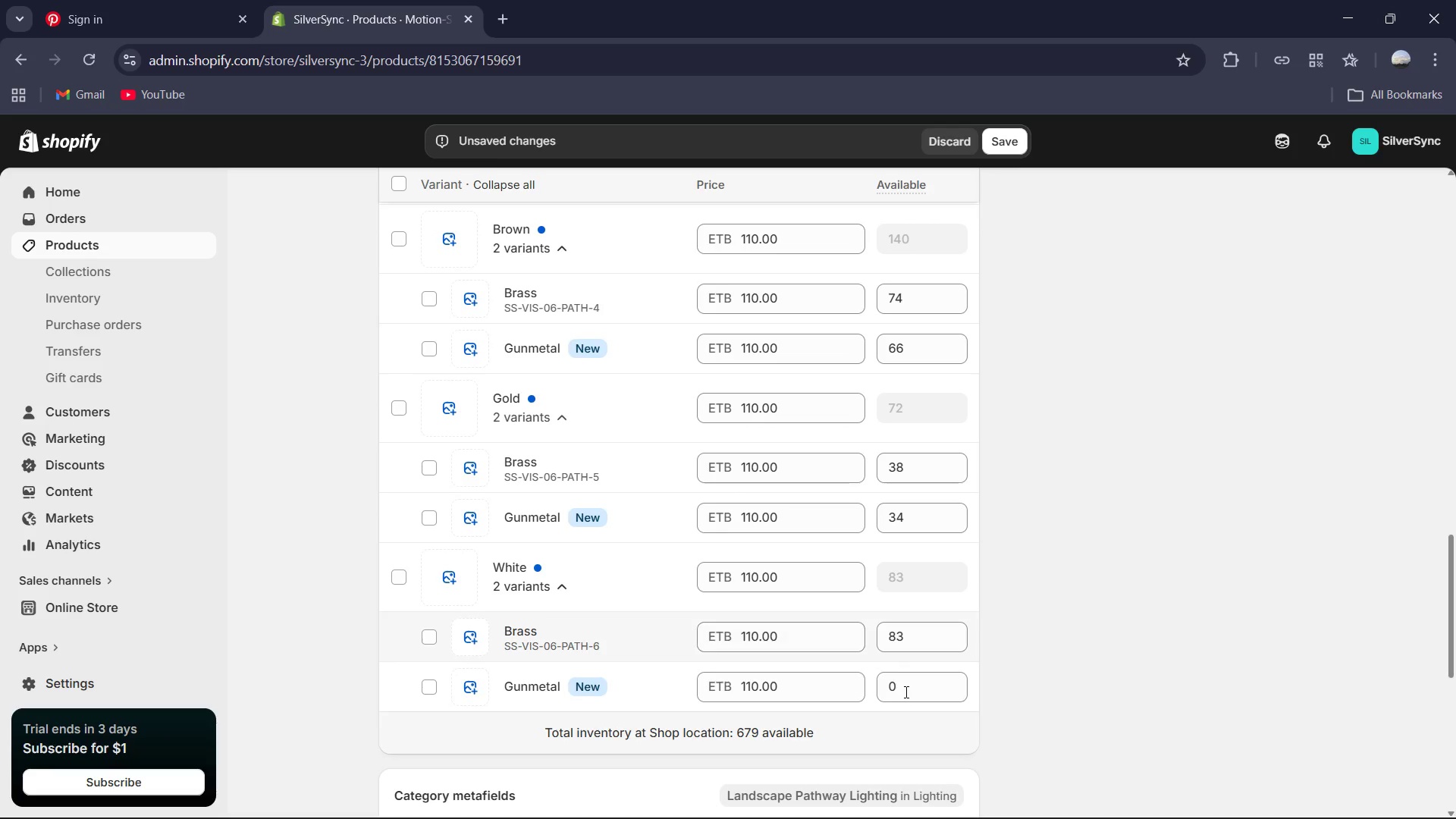 
left_click([905, 692])
 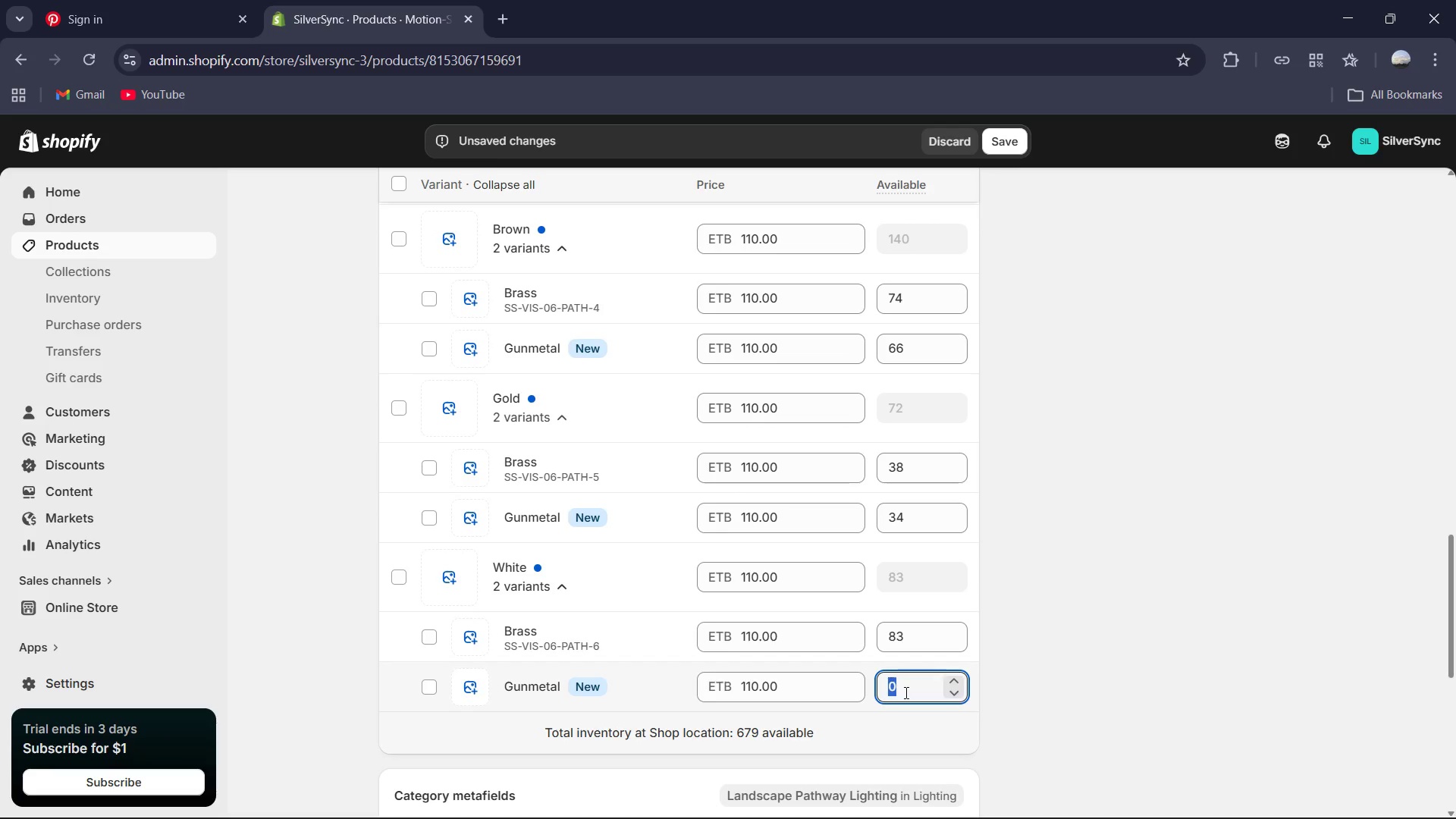 
key(Numpad9)
 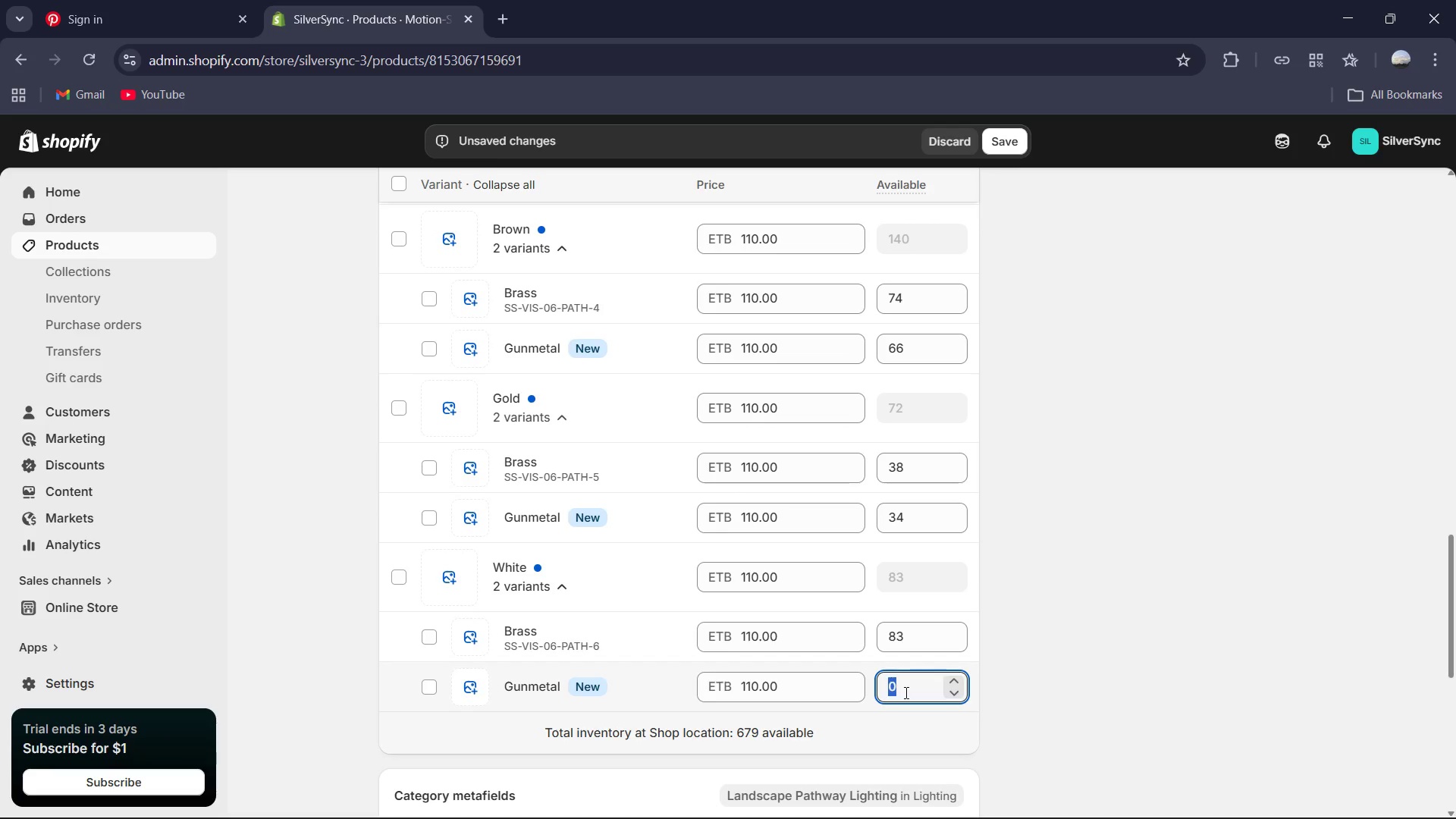 
key(Numpad6)
 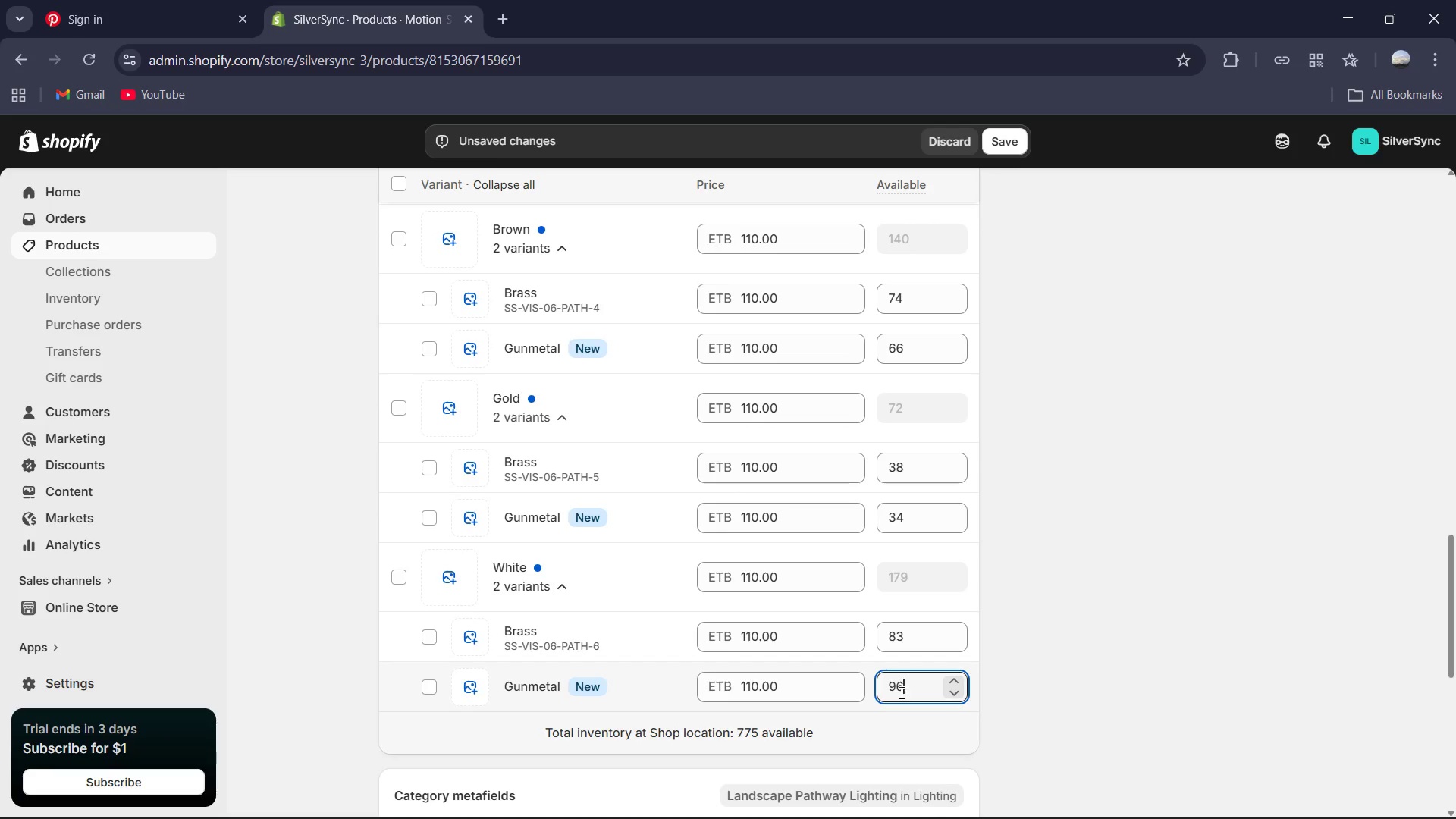 
scroll: coordinate [866, 666], scroll_direction: down, amount: 3.0
 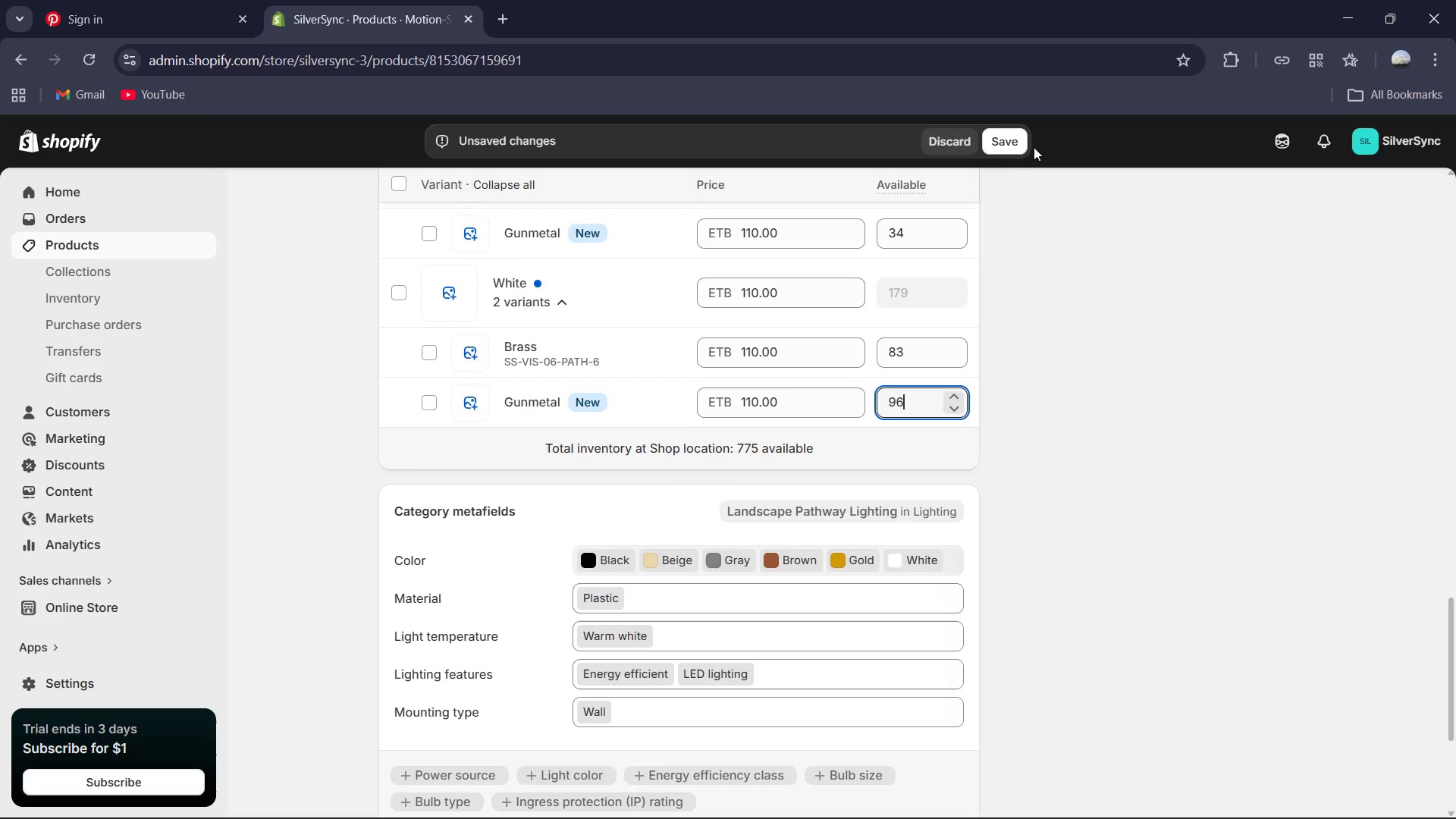 
left_click([1012, 143])
 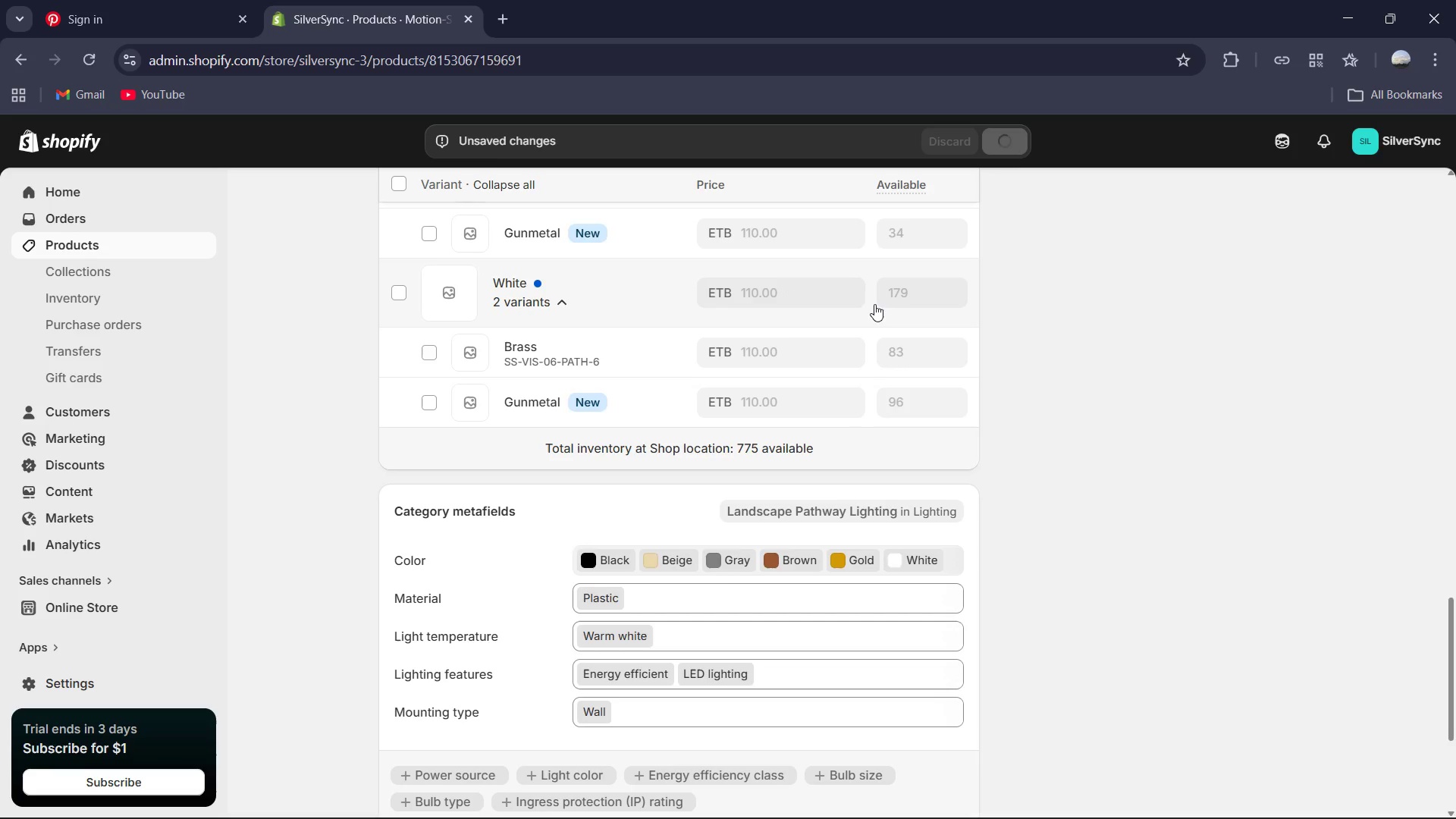 
scroll: coordinate [967, 511], scroll_direction: up, amount: 25.0
 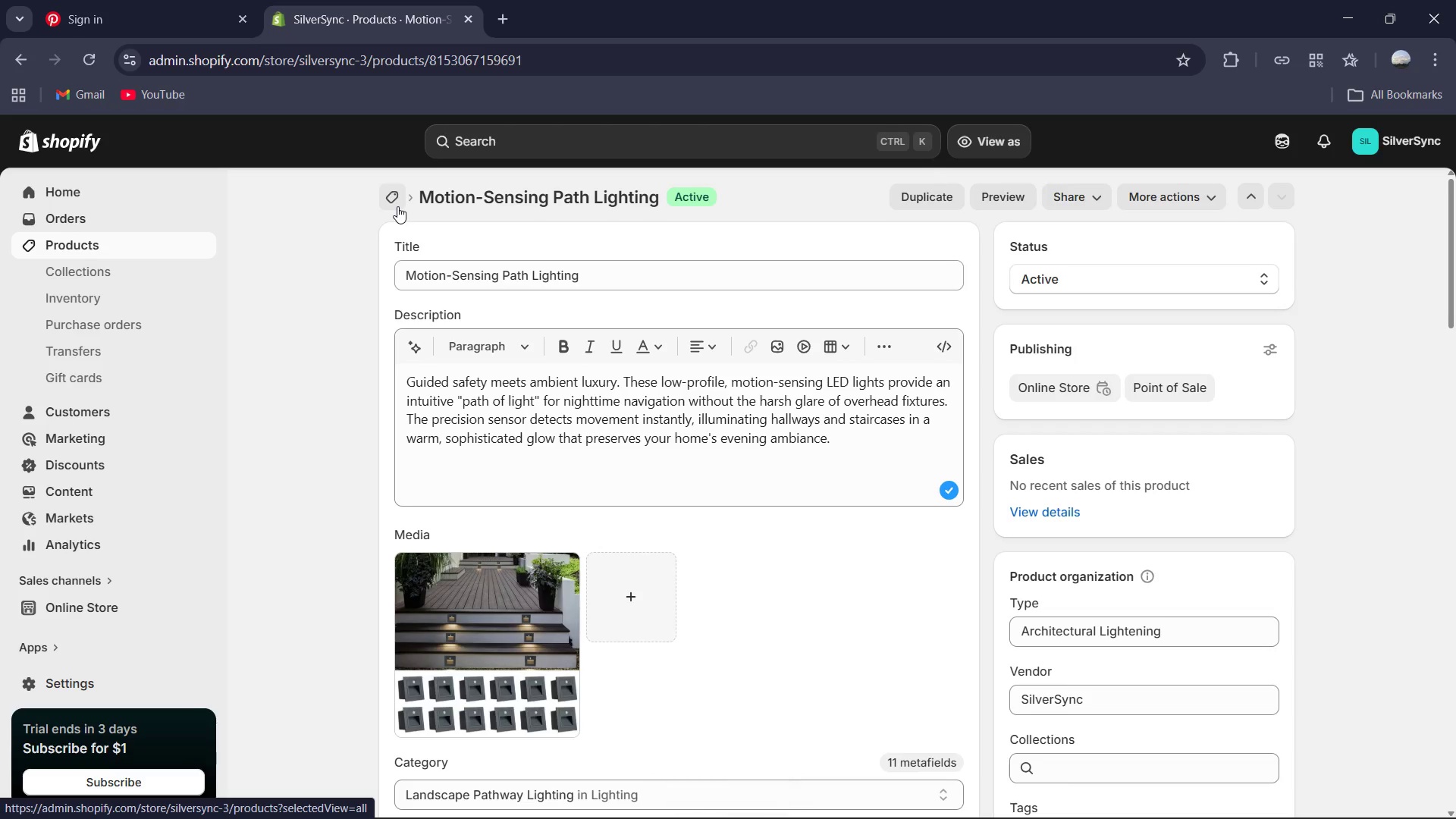 
left_click([397, 205])
 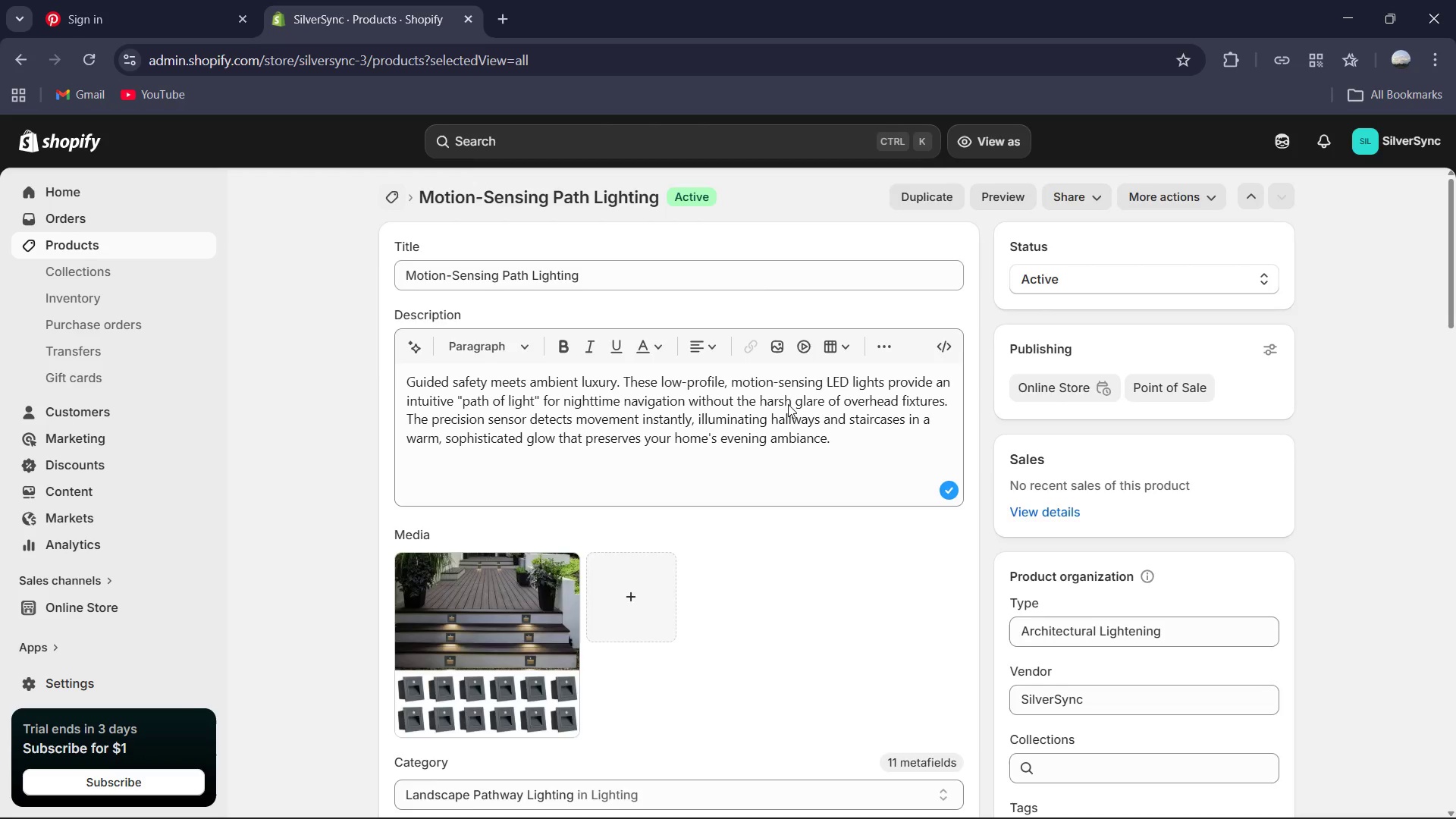 
scroll: coordinate [752, 435], scroll_direction: down, amount: 1.0
 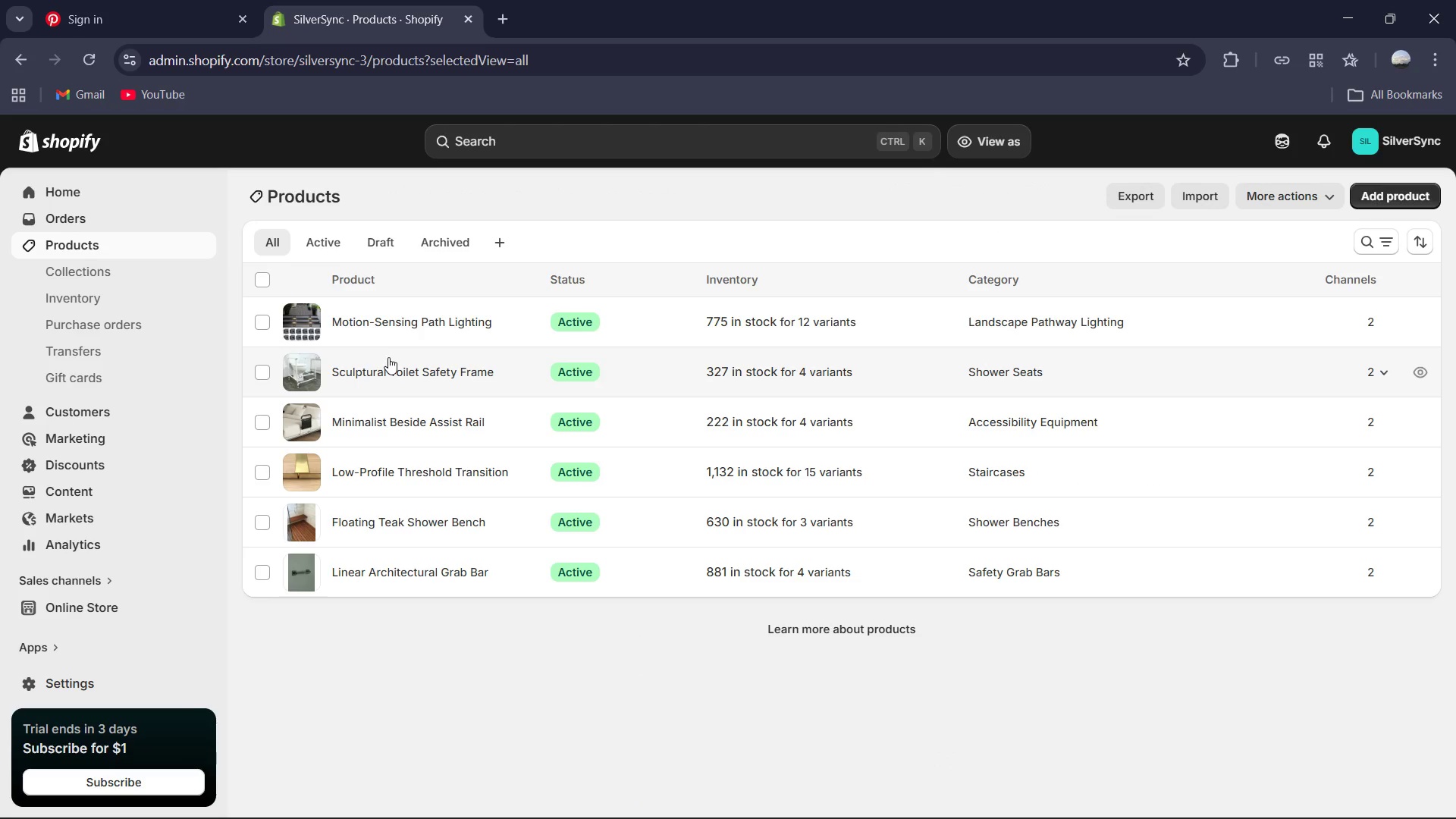 
left_click([391, 369])
 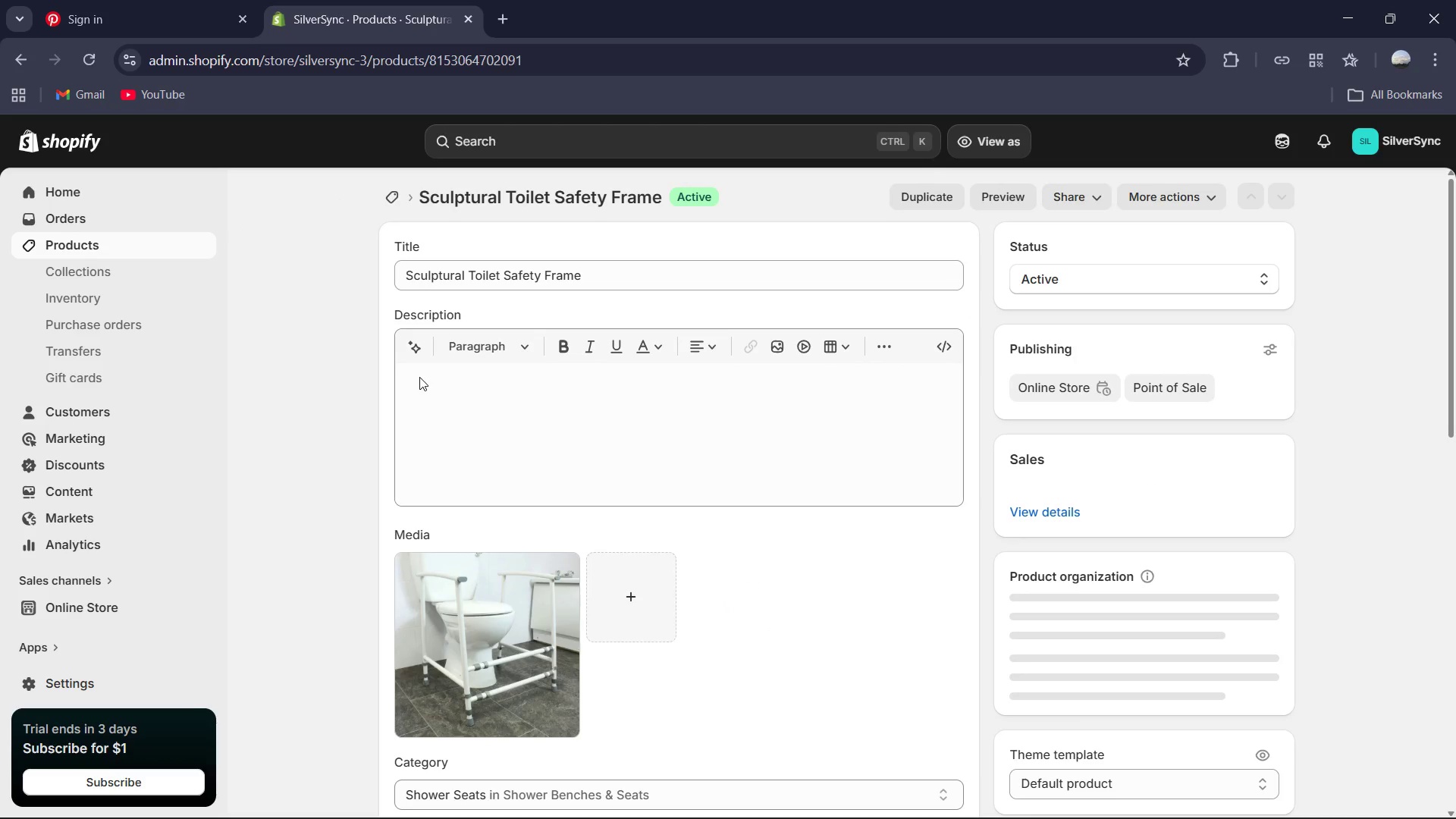 
scroll: coordinate [677, 448], scroll_direction: down, amount: 9.0
 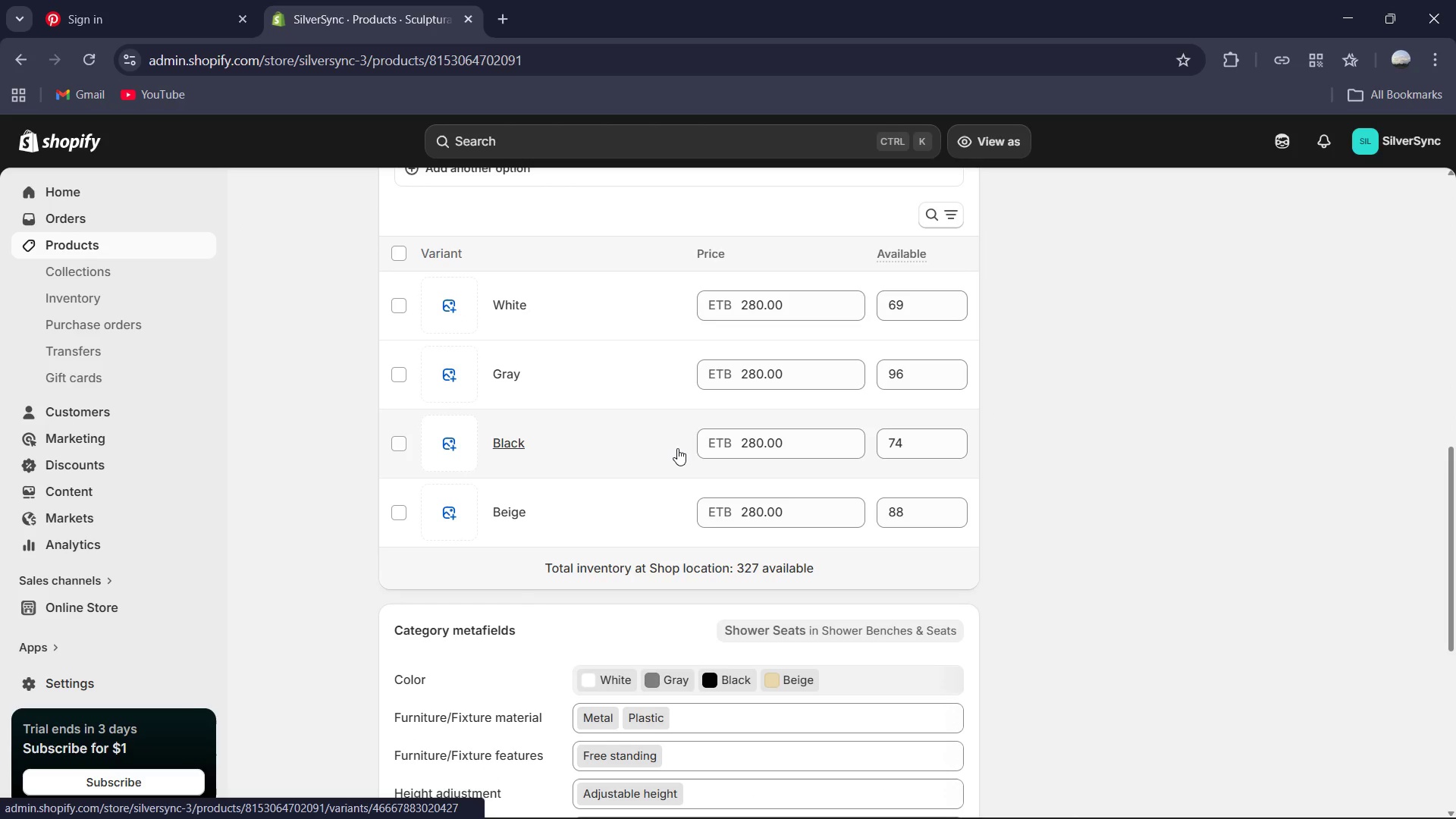 
scroll: coordinate [532, 421], scroll_direction: up, amount: 3.0
 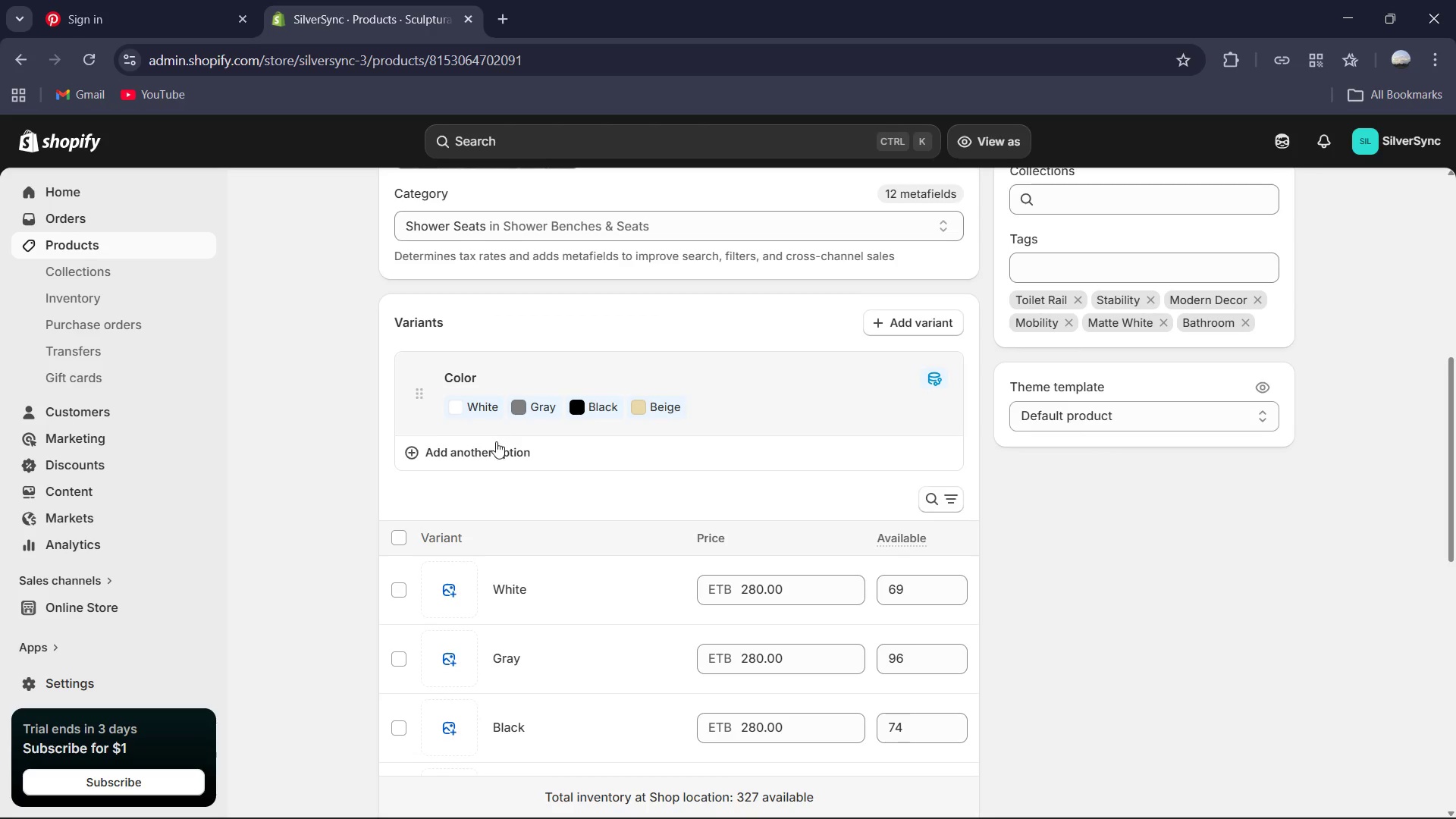 
left_click([496, 443])
 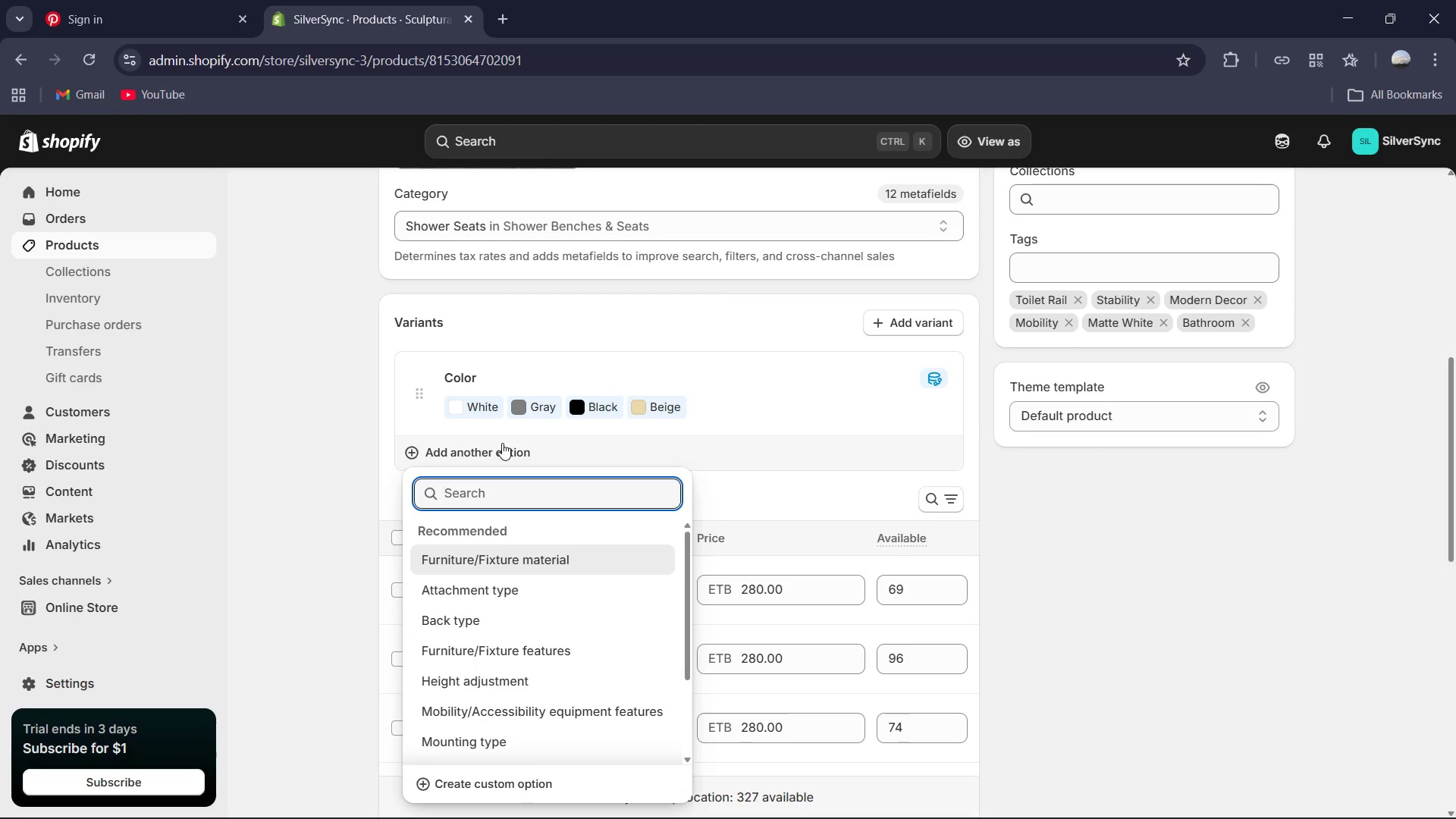 
type(Finish )
 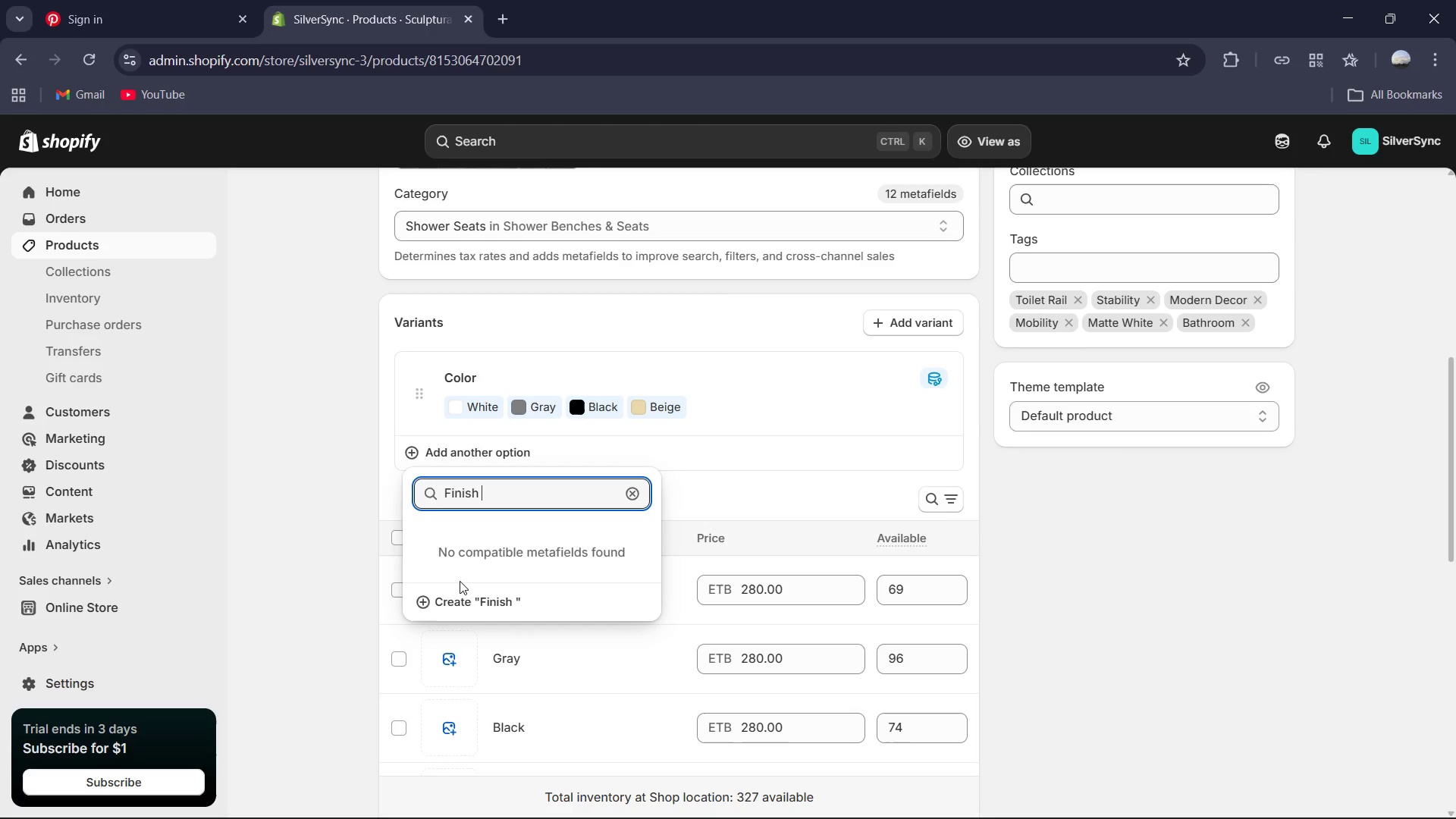 
left_click([458, 603])
 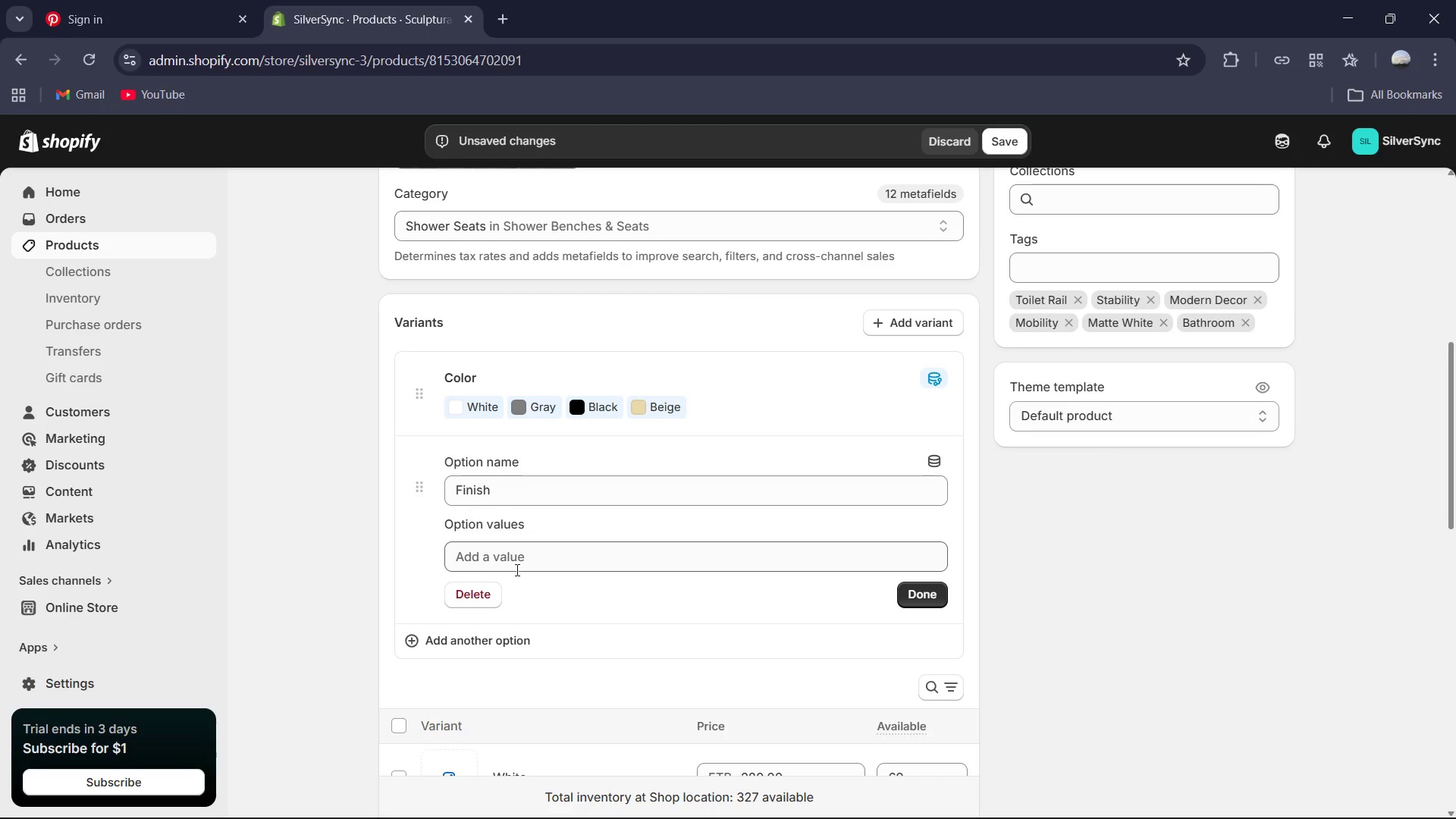 
left_click([520, 561])
 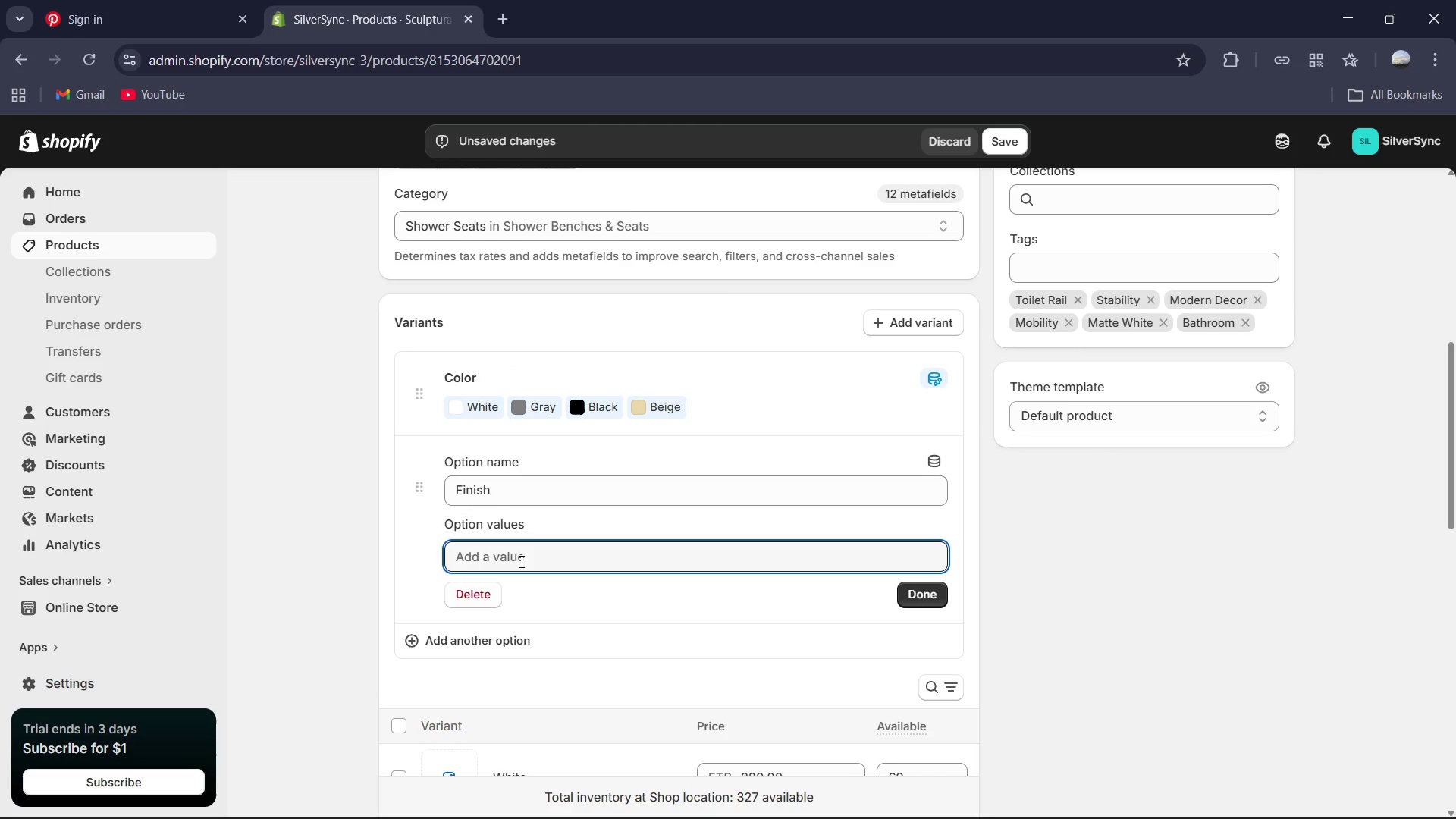 
type(Satin Nickel)
 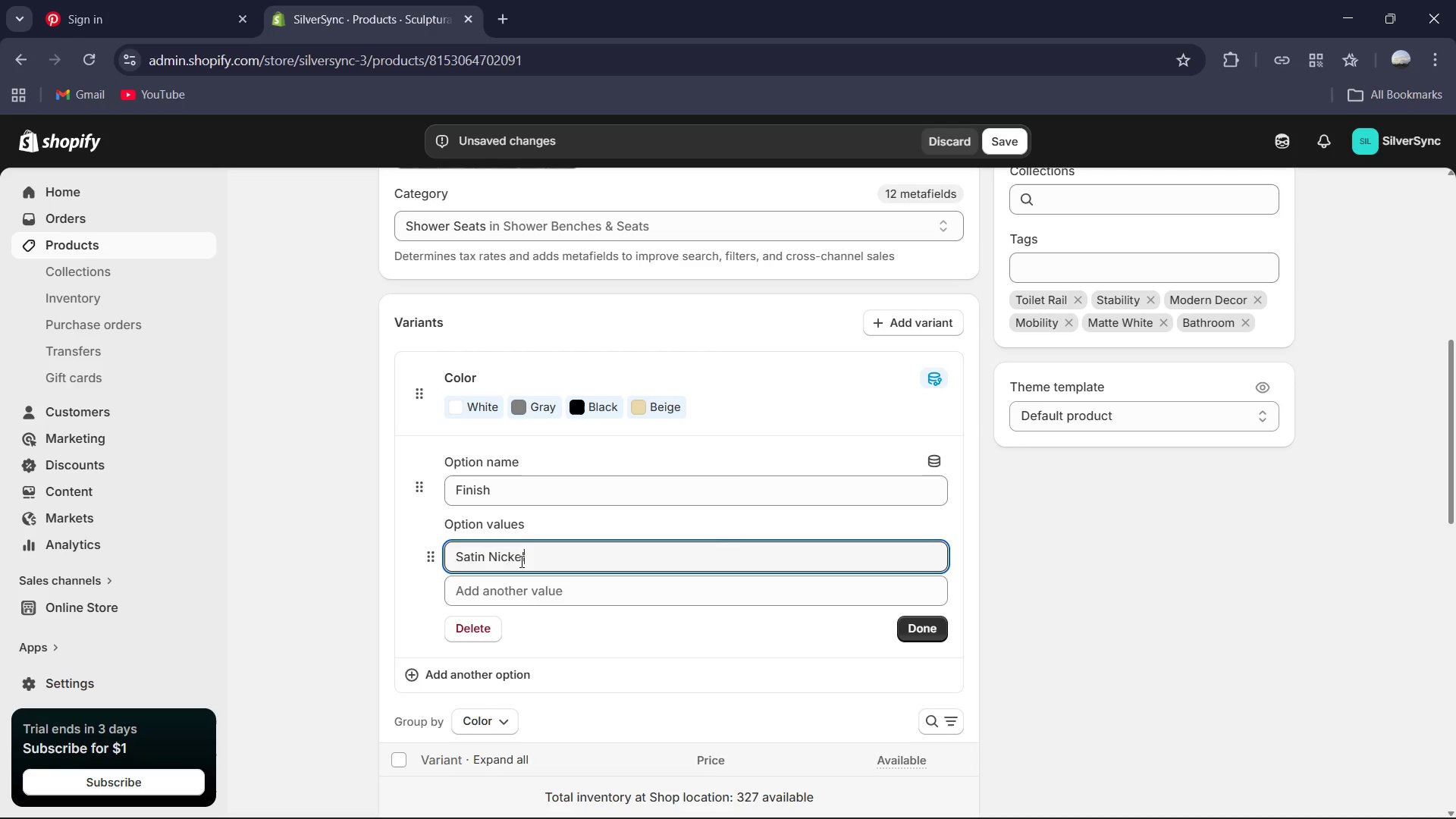 
key(Enter)
 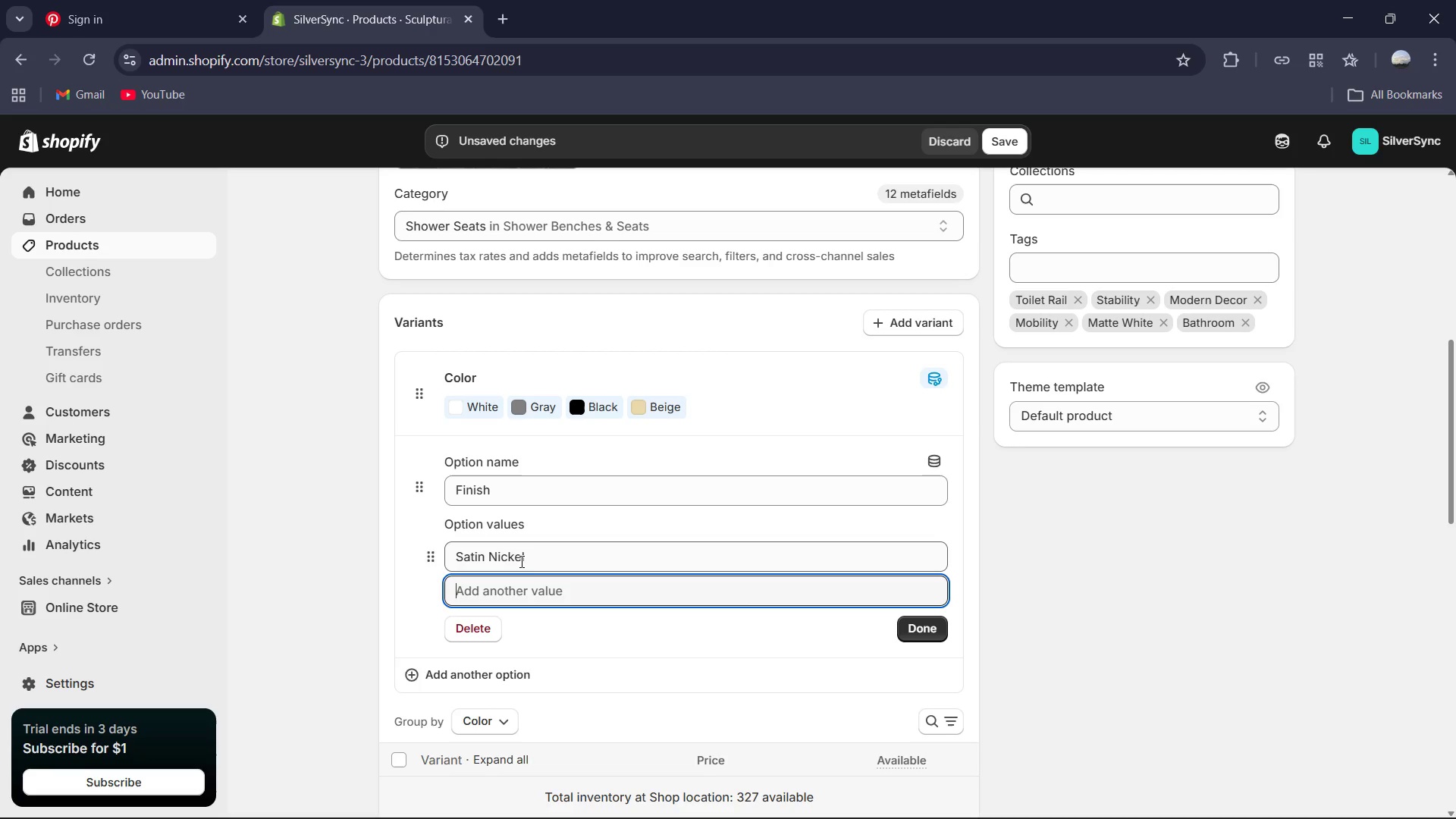 
type(Mate Whit)
key(Backspace)
key(Backspace)
key(Backspace)
key(Backspace)
key(Backspace)
type( White )
 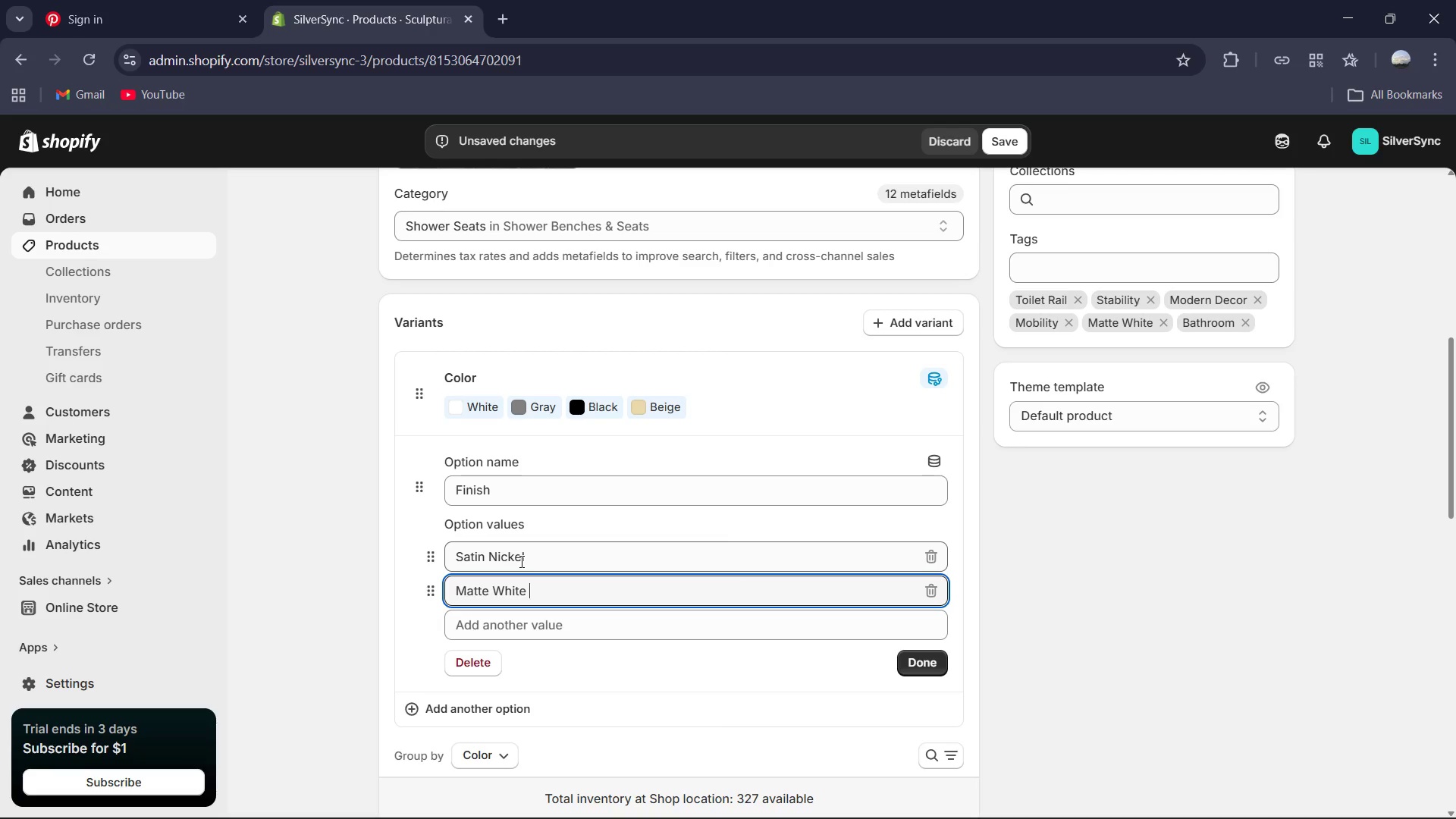 
left_click([941, 662])
 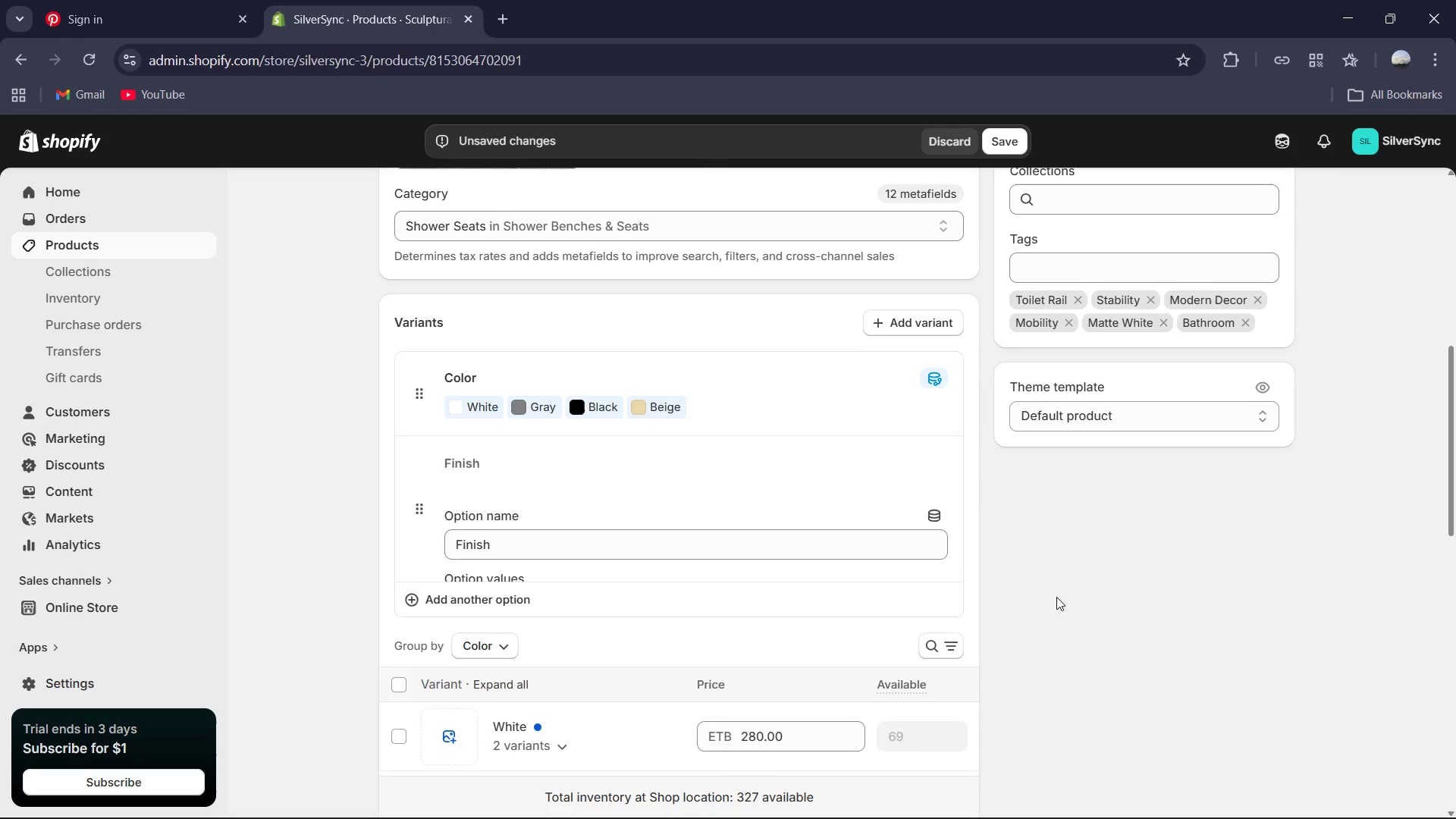 
scroll: coordinate [1056, 596], scroll_direction: down, amount: 3.0
 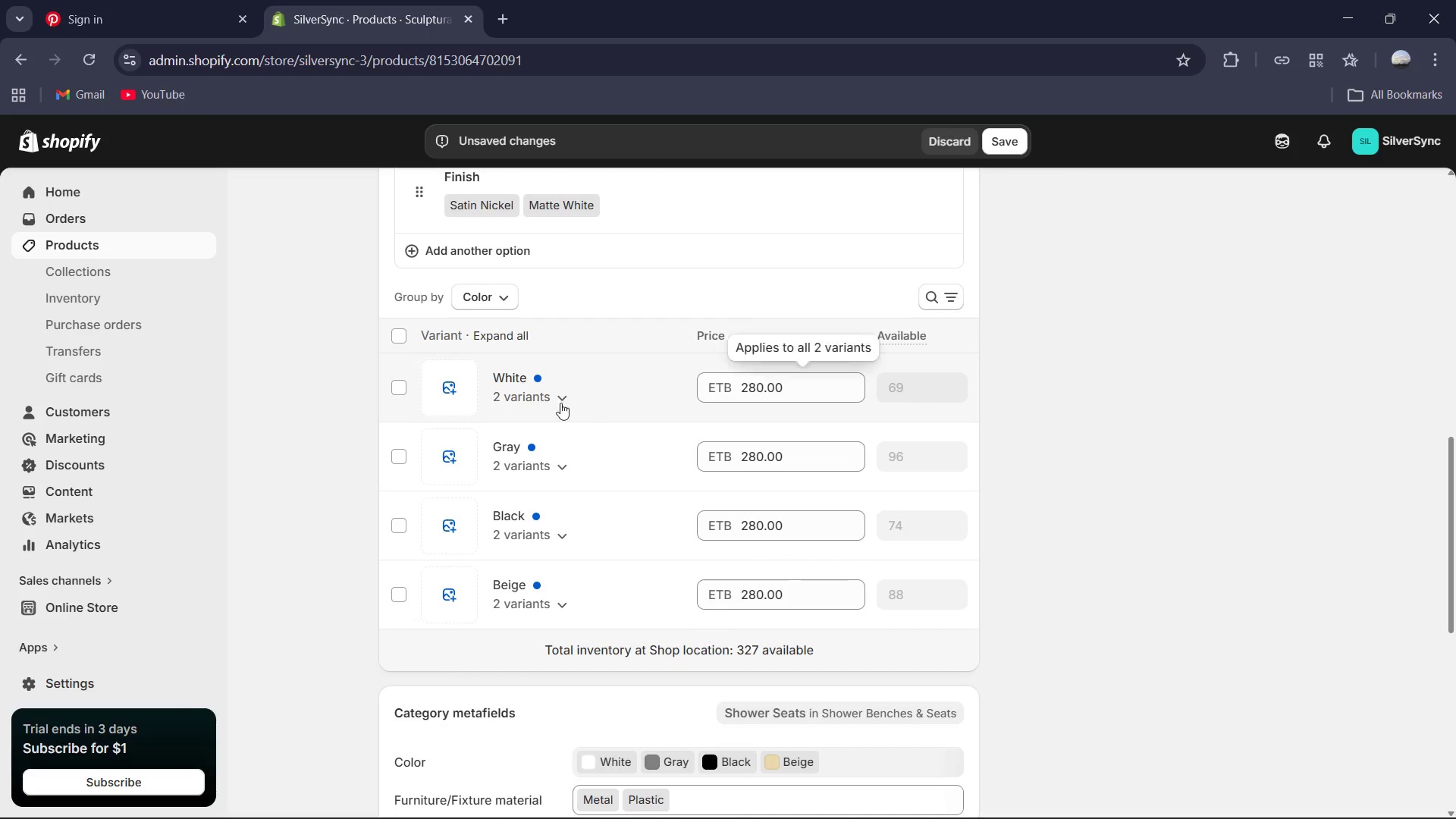 
left_click([541, 400])
 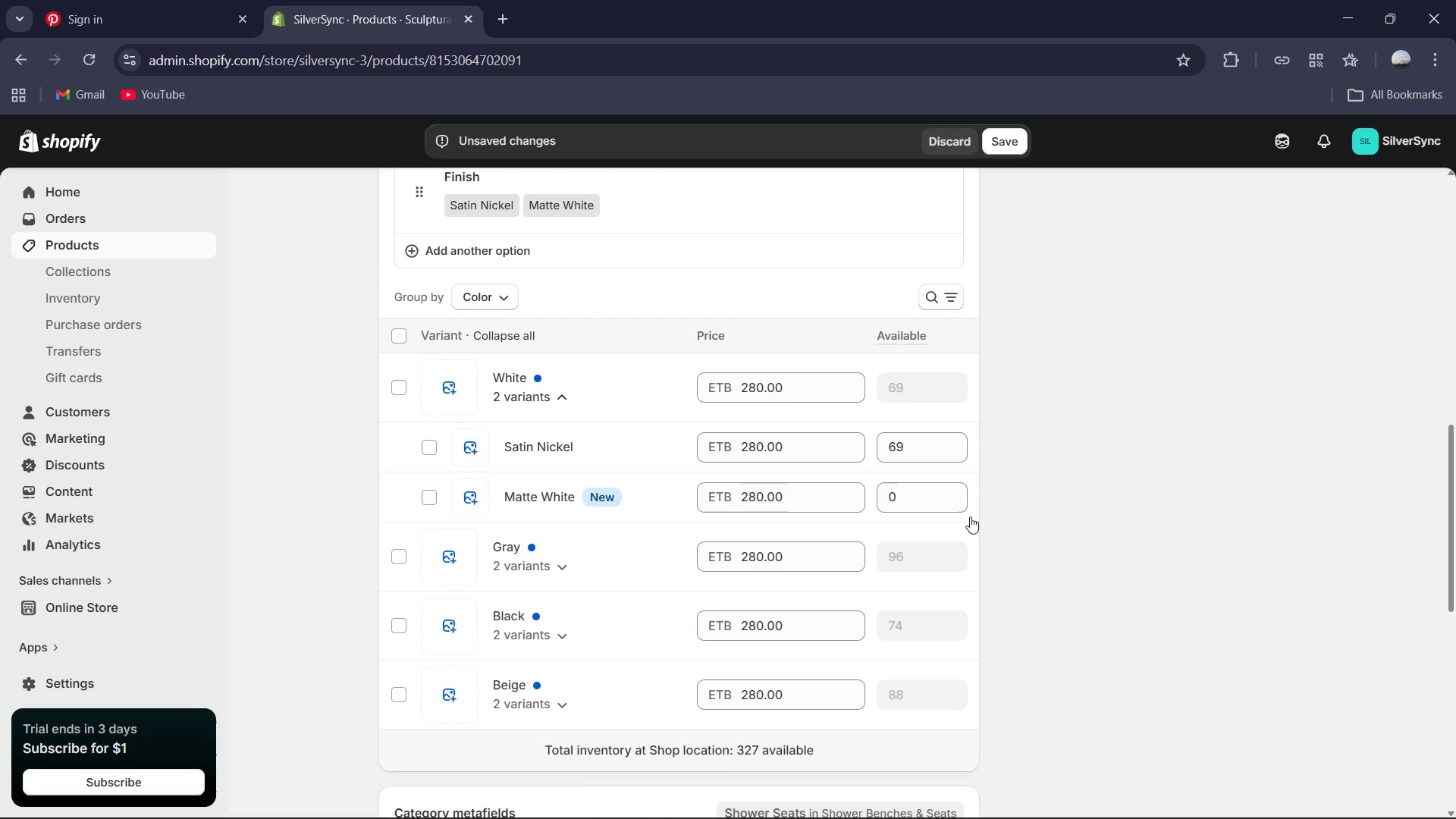 
left_click([934, 492])
 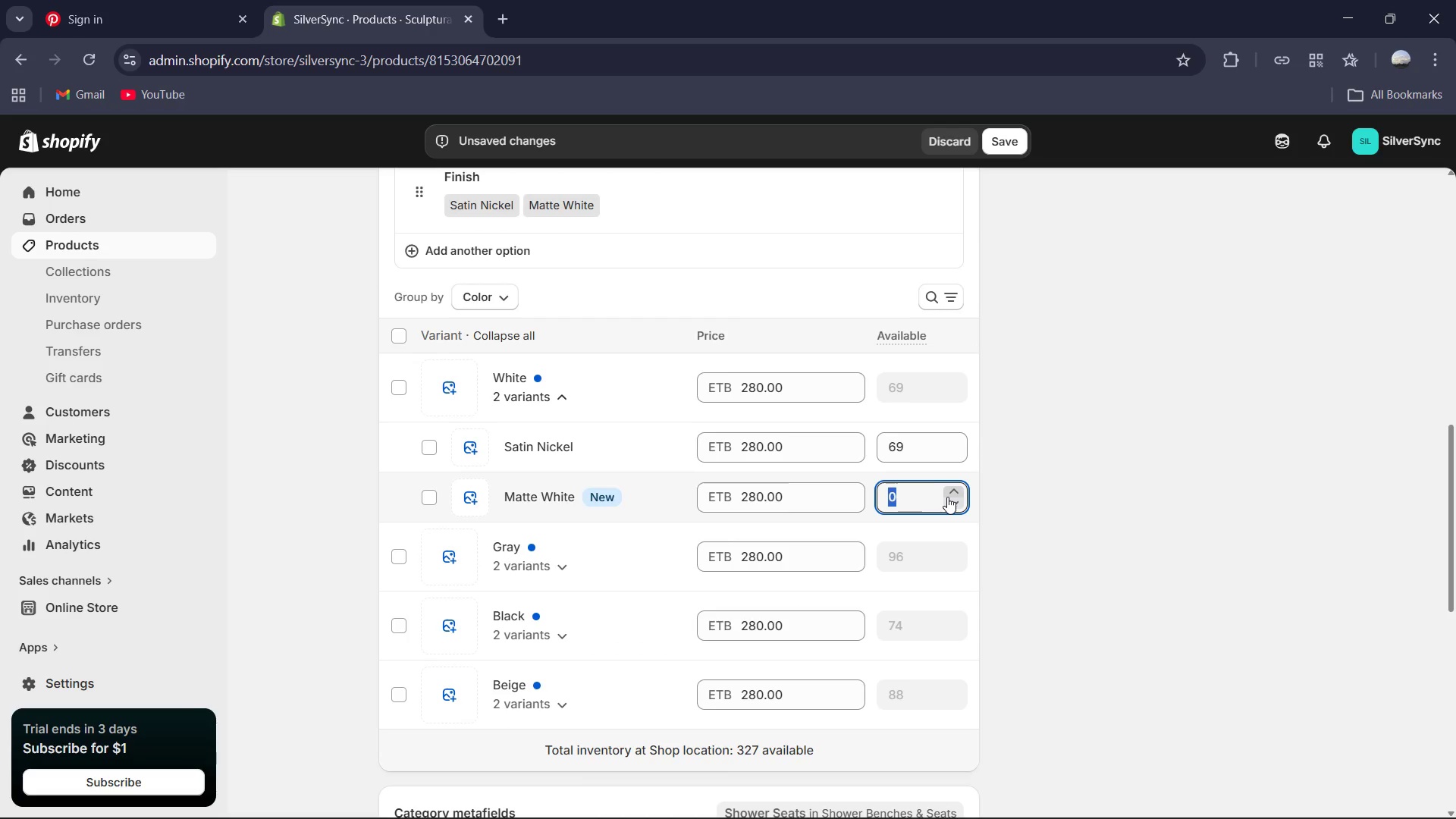 
key(Numpad6)
 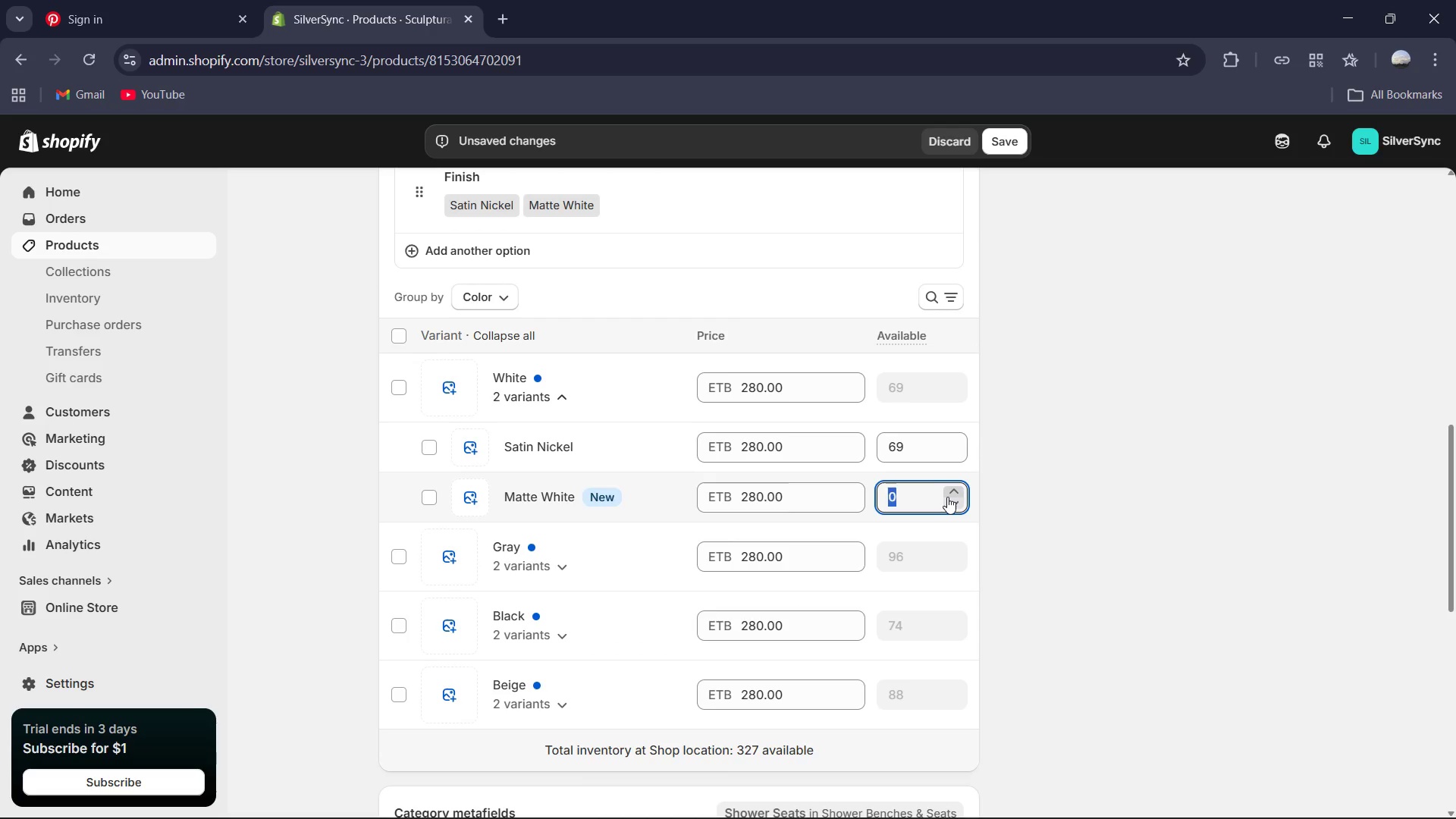 
key(Numpad6)
 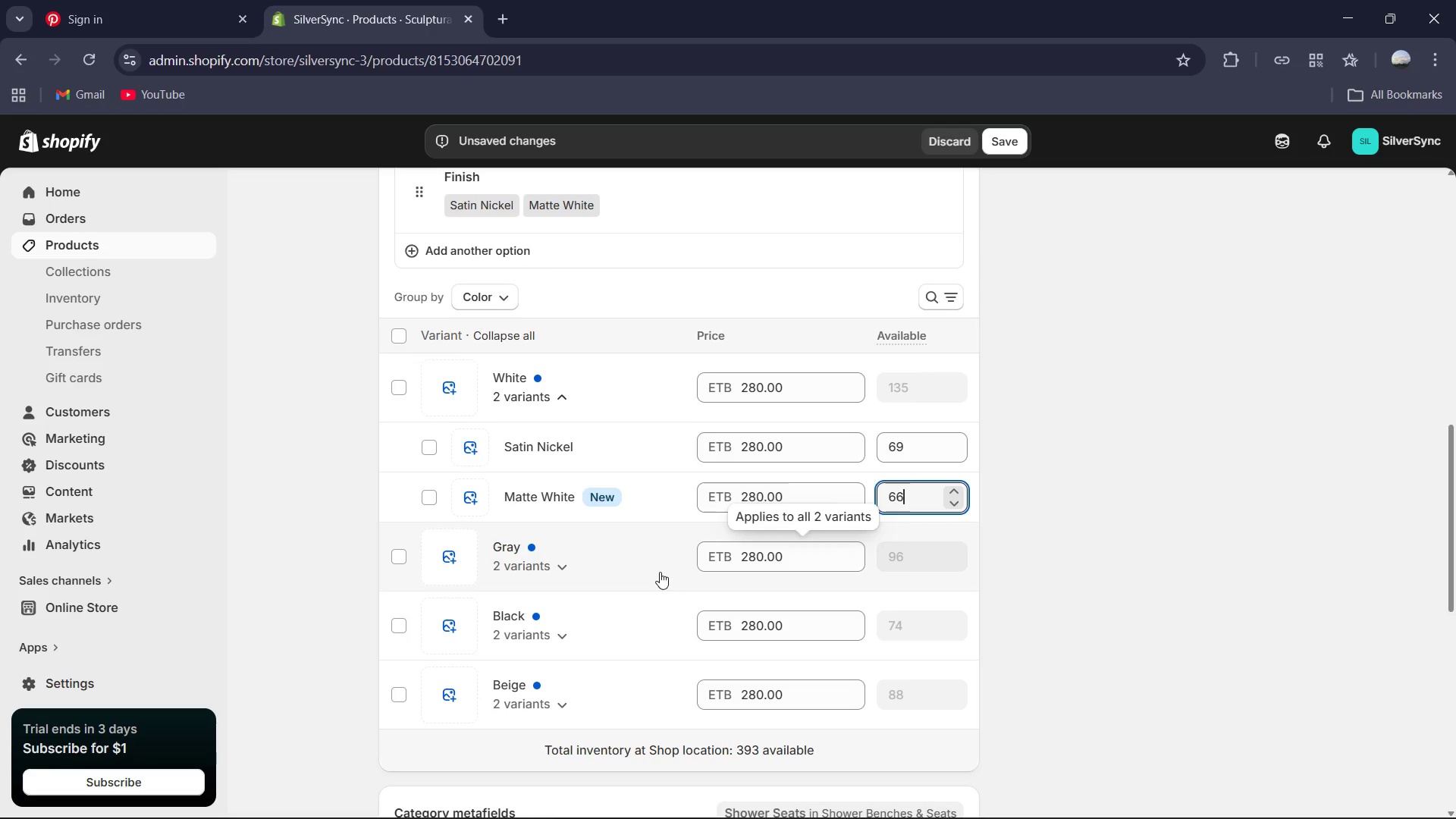 
left_click([610, 566])
 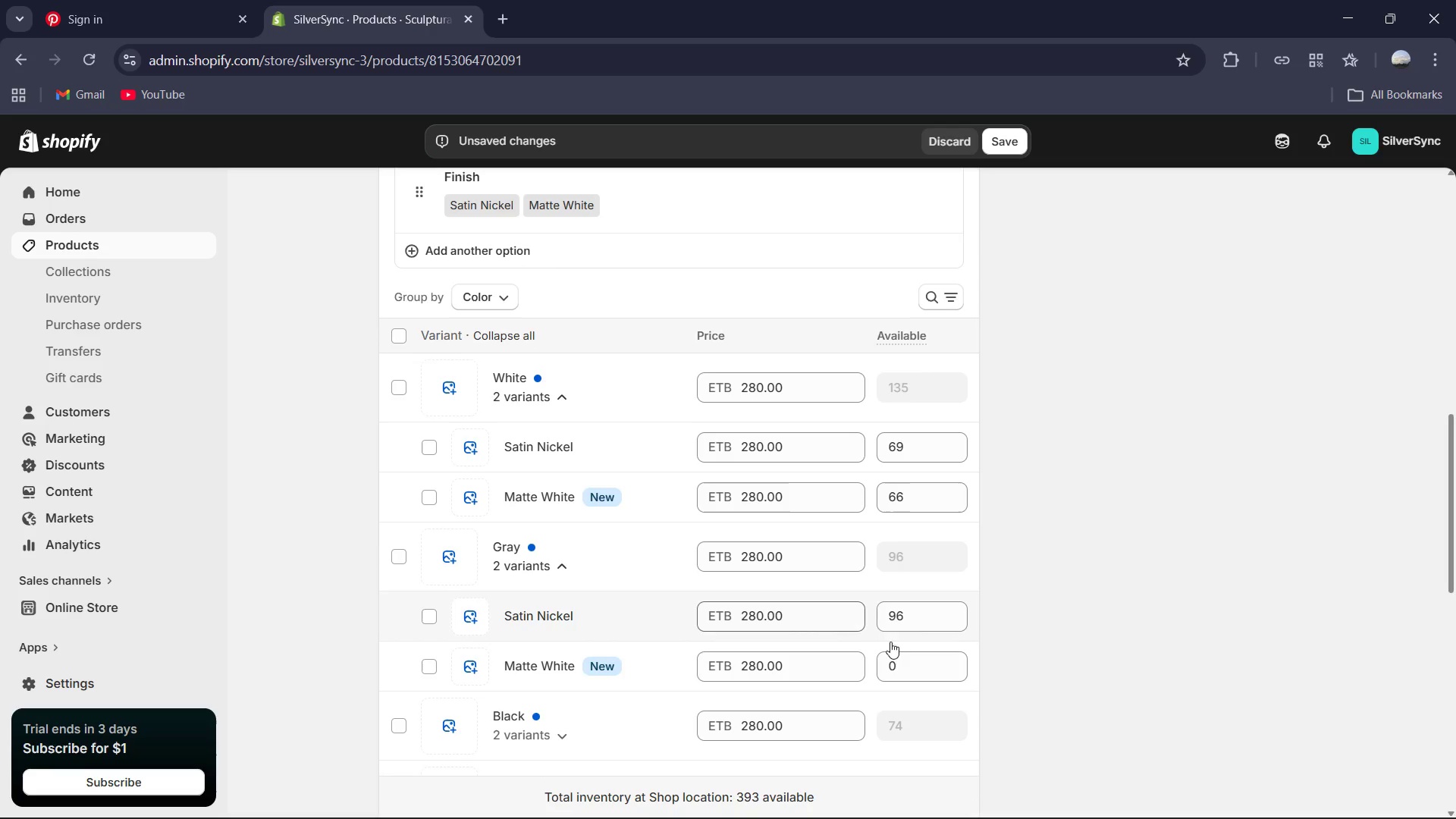 
left_click([924, 671])
 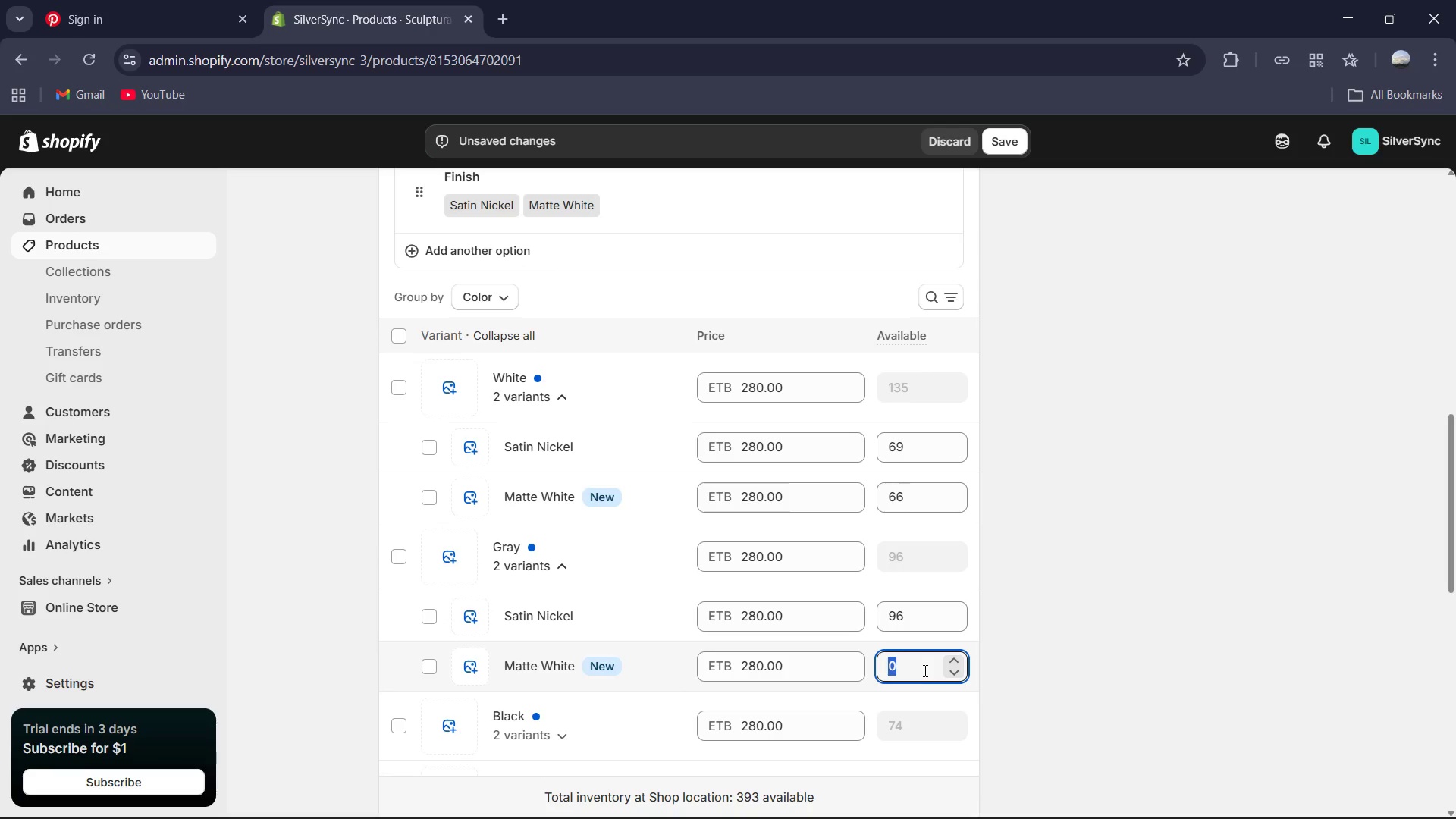 
key(Numpad6)
 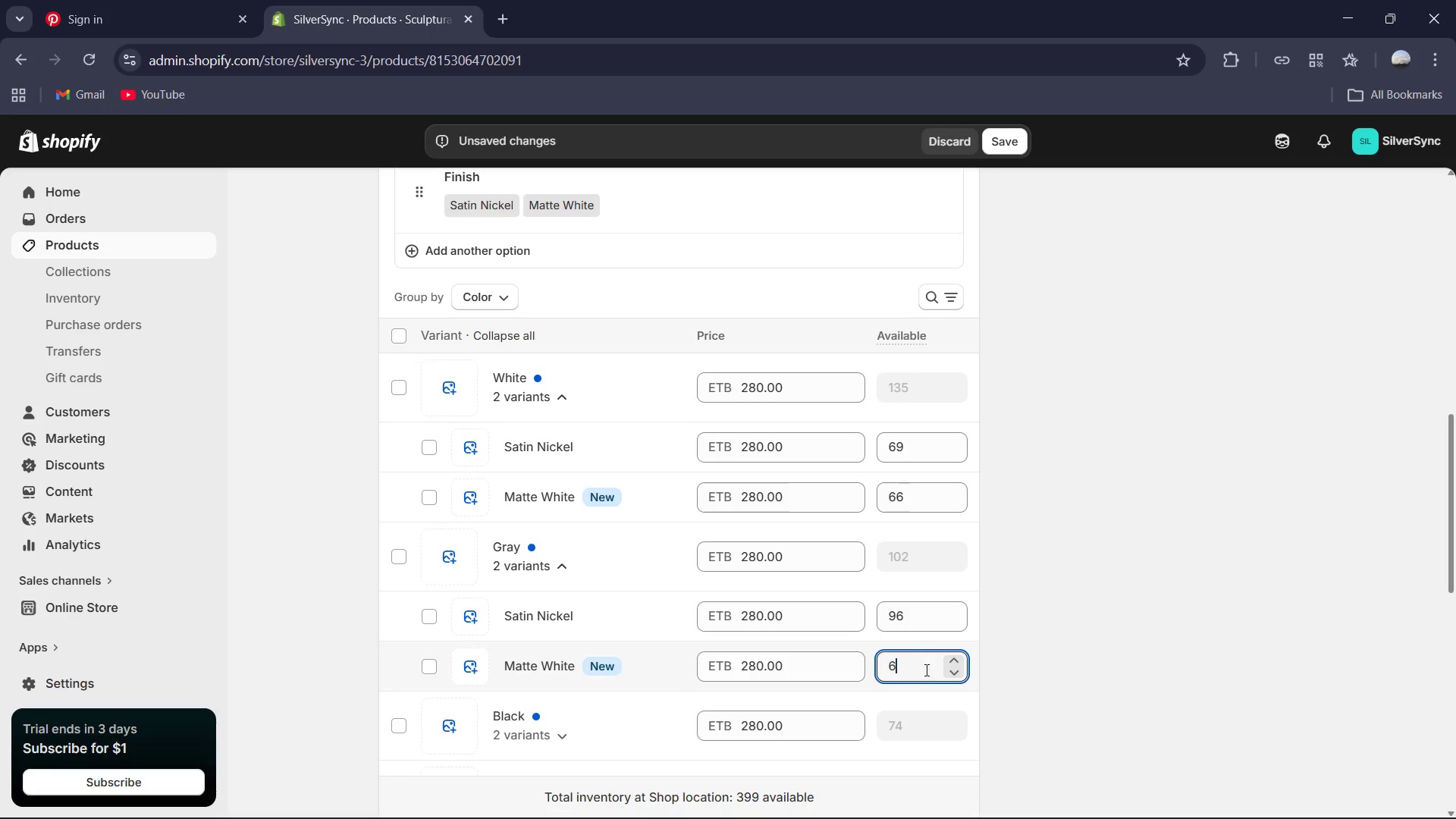 
key(Numpad6)
 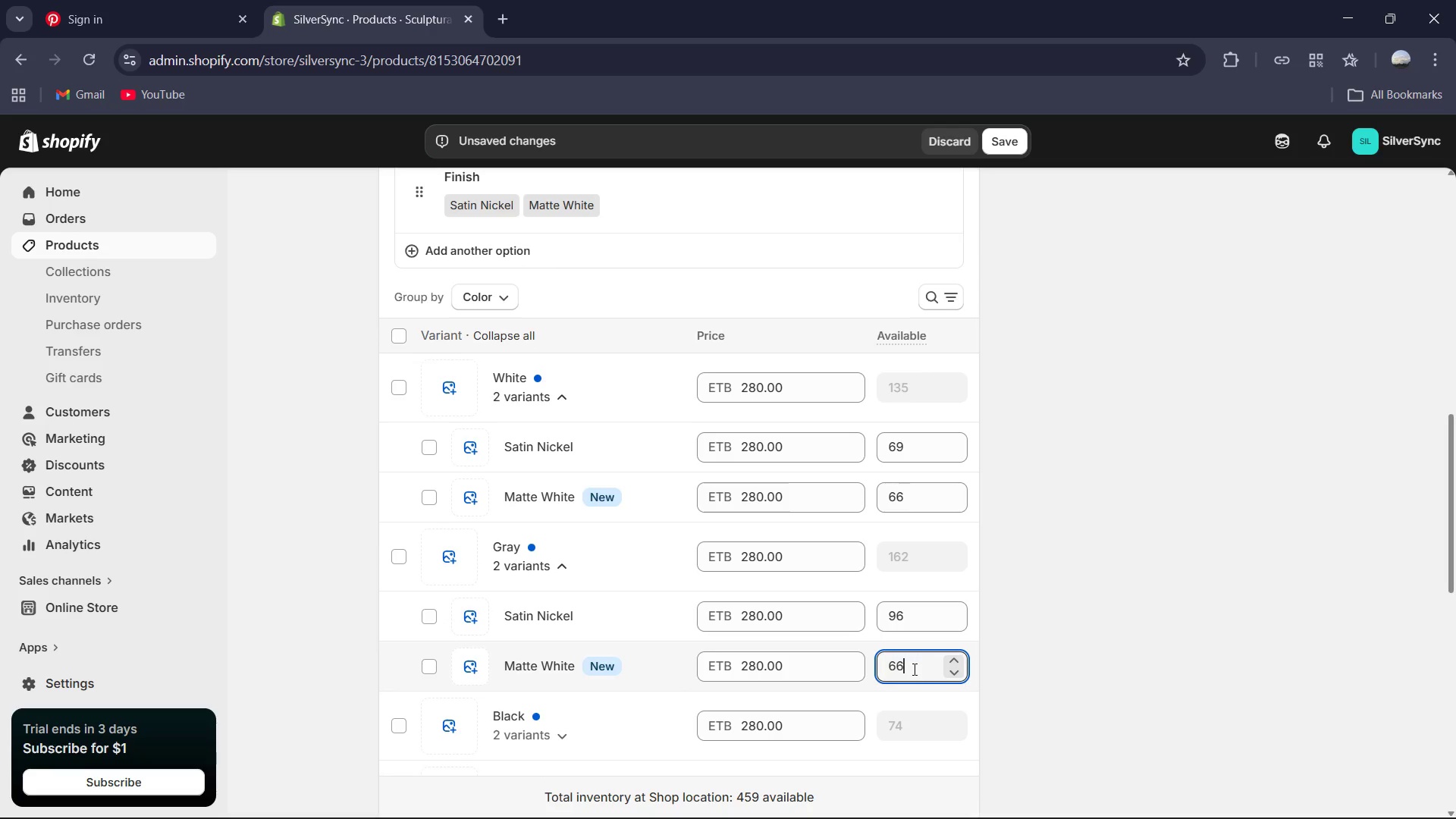 
scroll: coordinate [913, 669], scroll_direction: down, amount: 2.0
 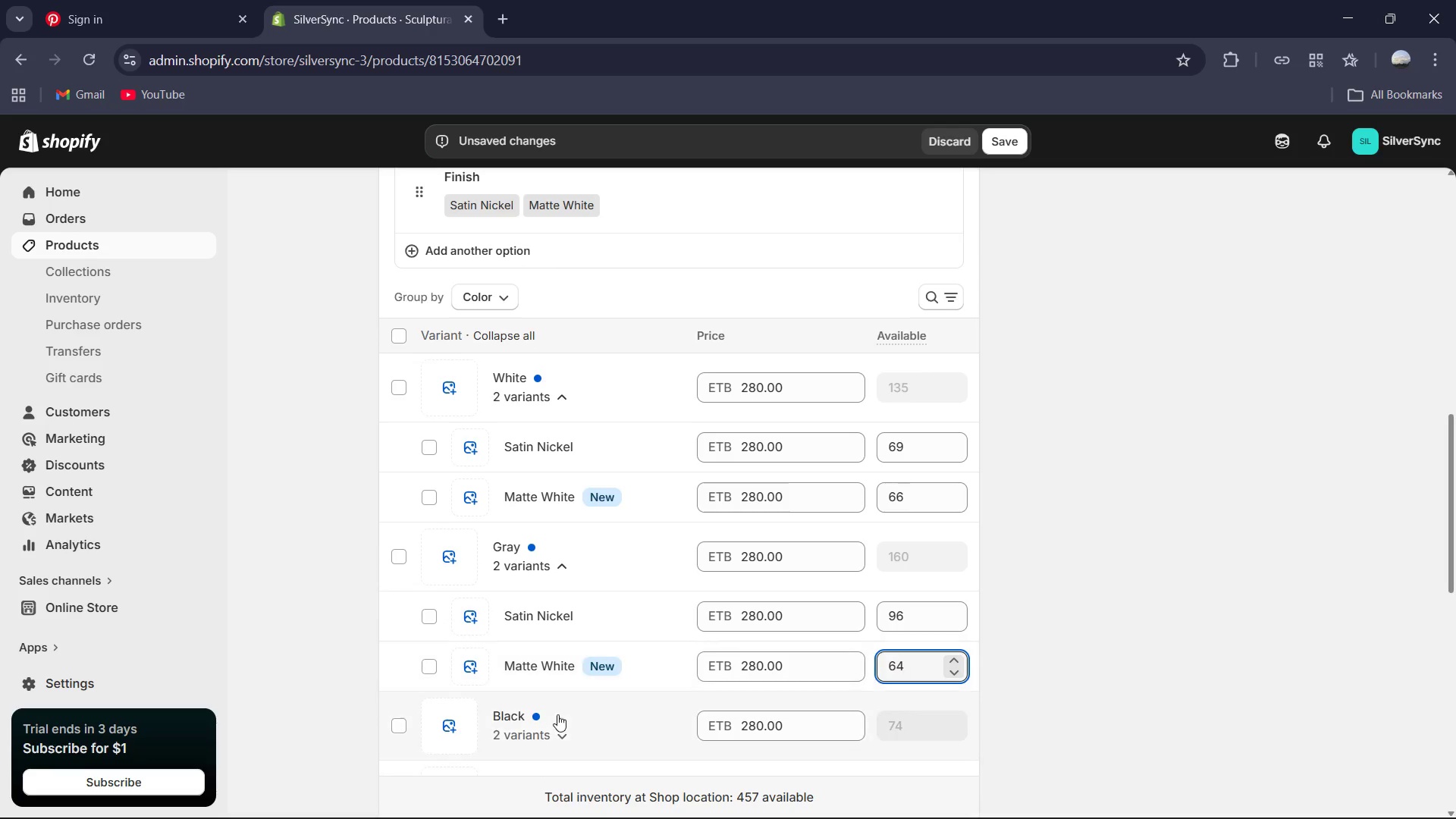 
left_click([560, 717])
 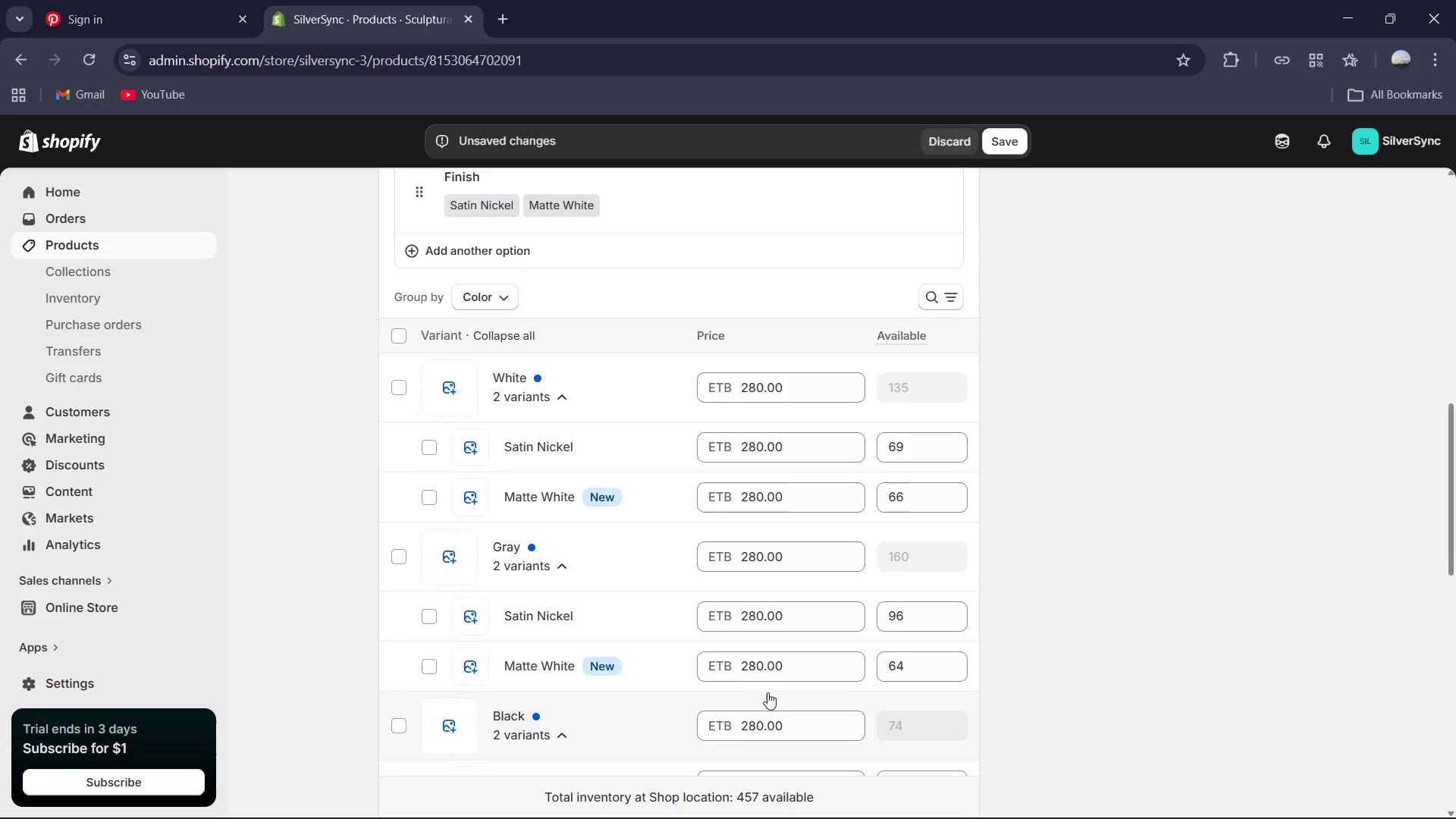 
scroll: coordinate [779, 691], scroll_direction: down, amount: 1.0
 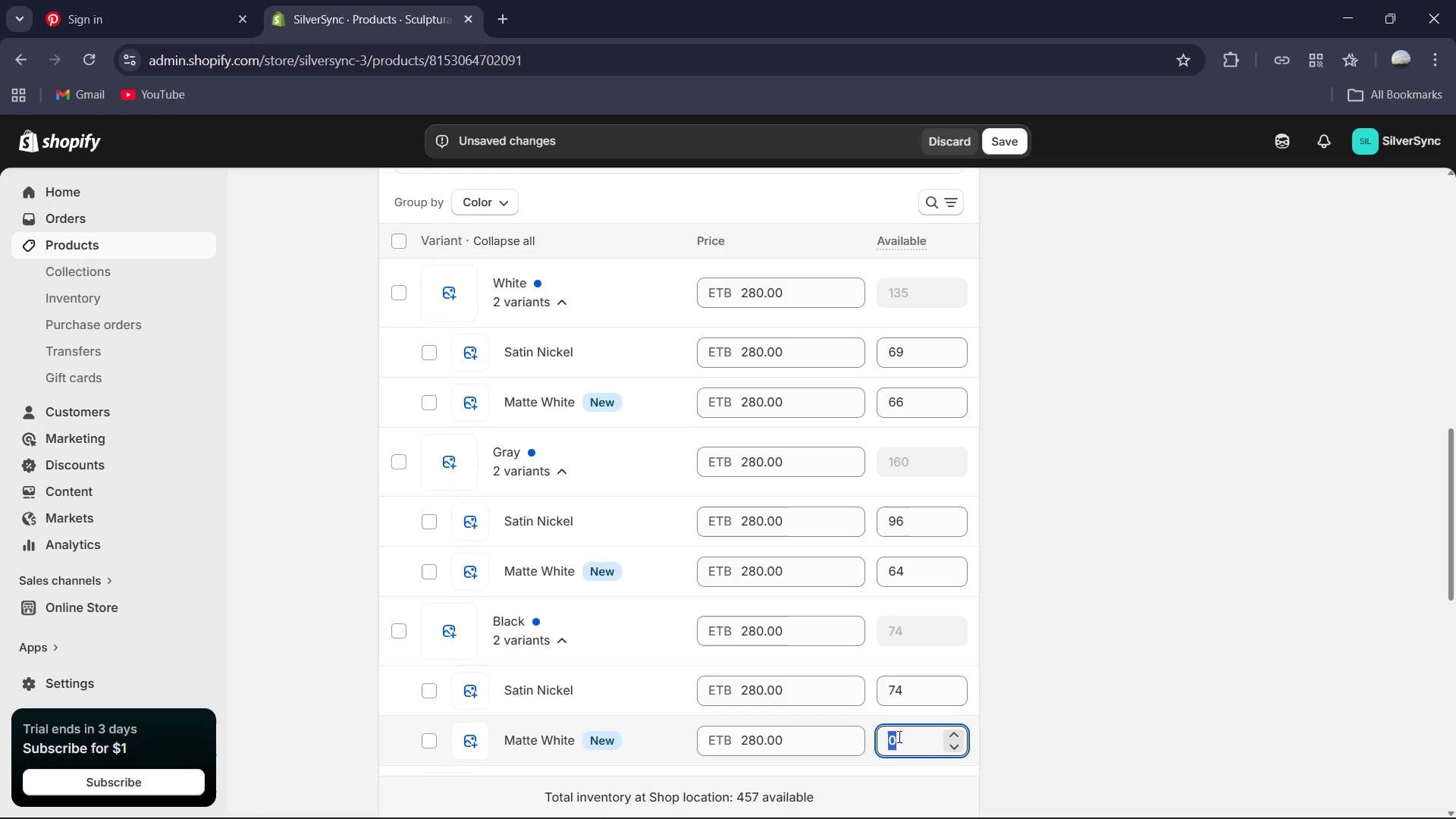 
key(Numpad7)
 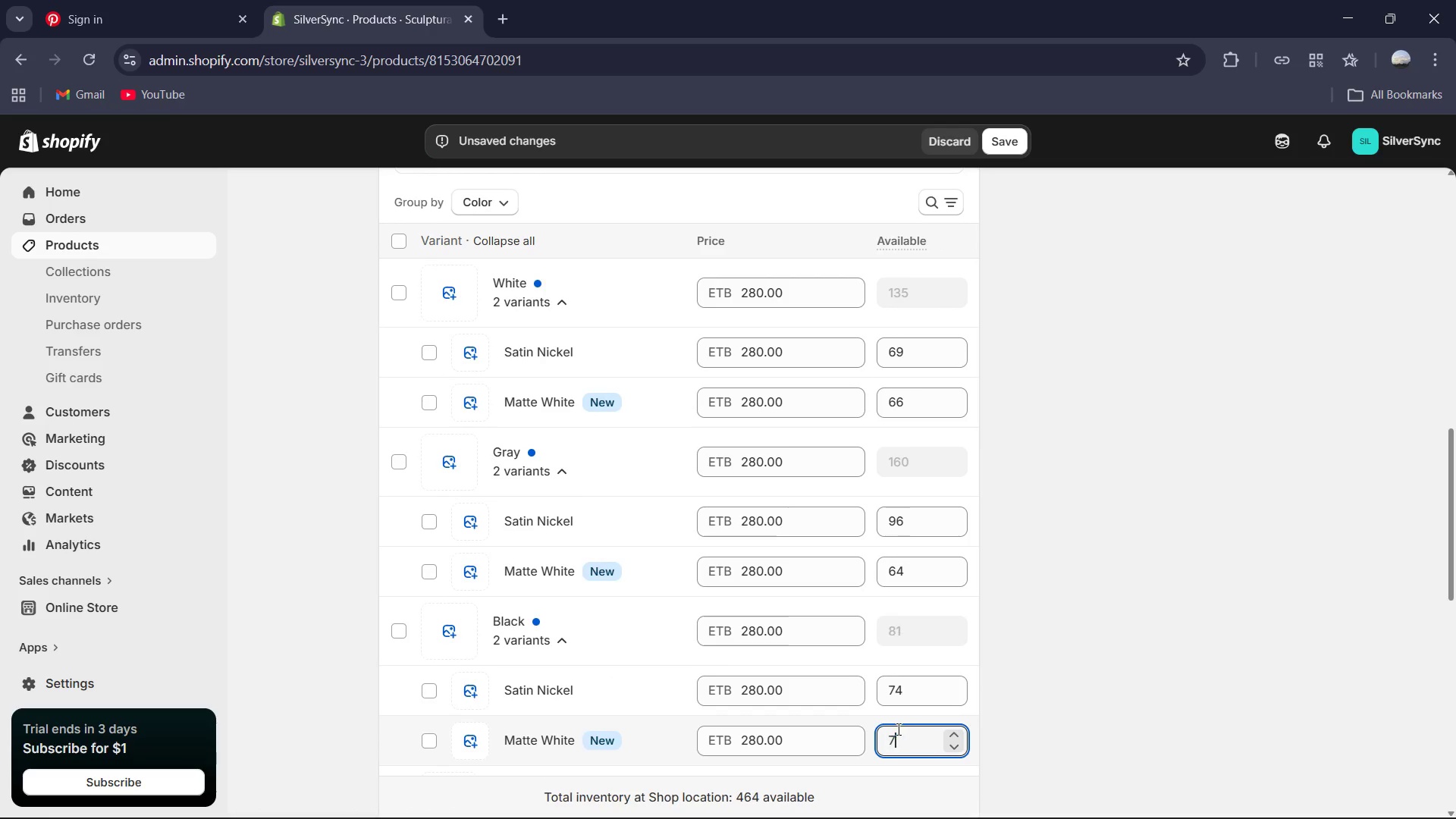 
key(Numpad7)
 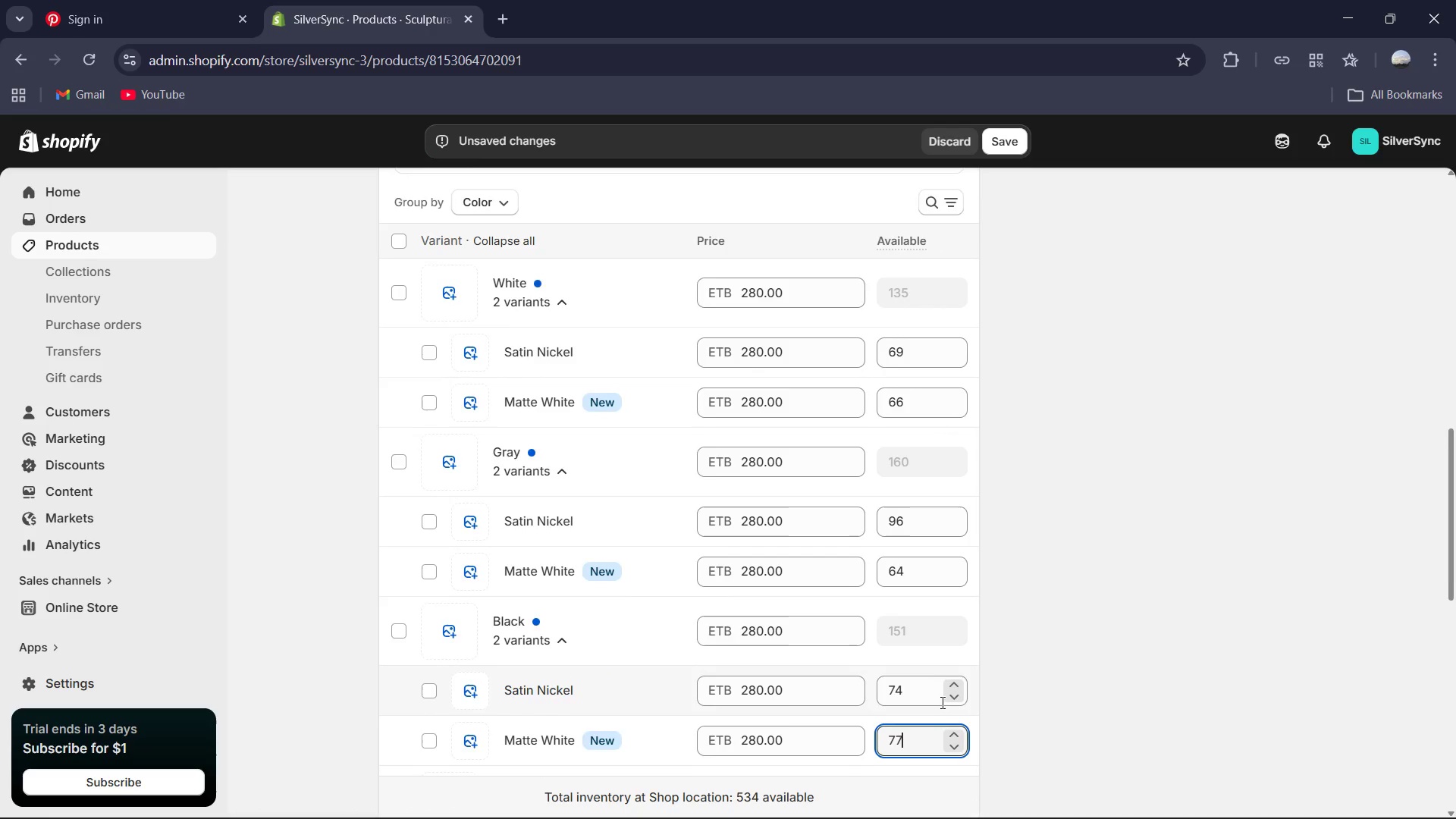 
scroll: coordinate [946, 700], scroll_direction: down, amount: 3.0
 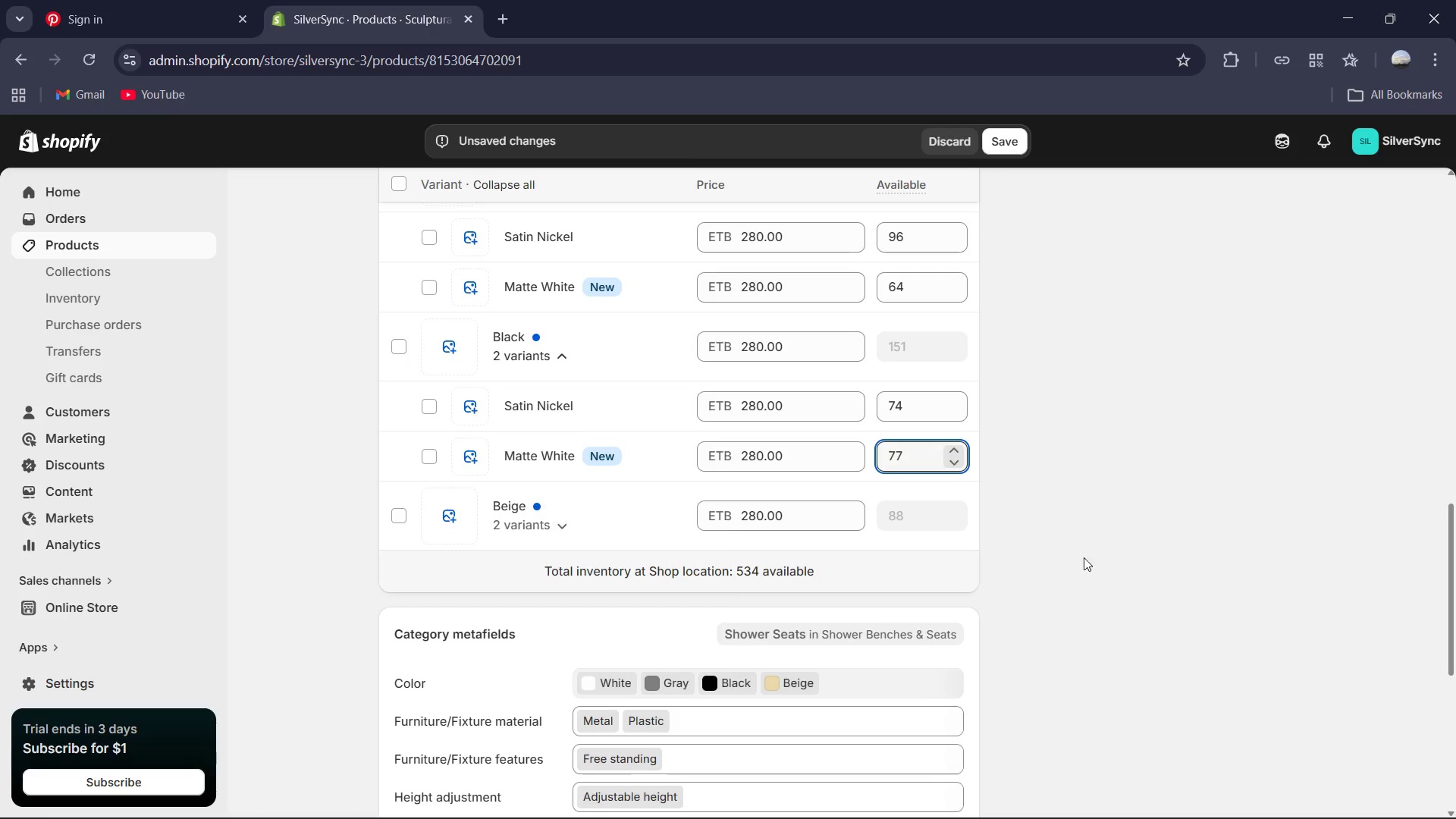 
scroll: coordinate [1030, 239], scroll_direction: up, amount: 9.0
 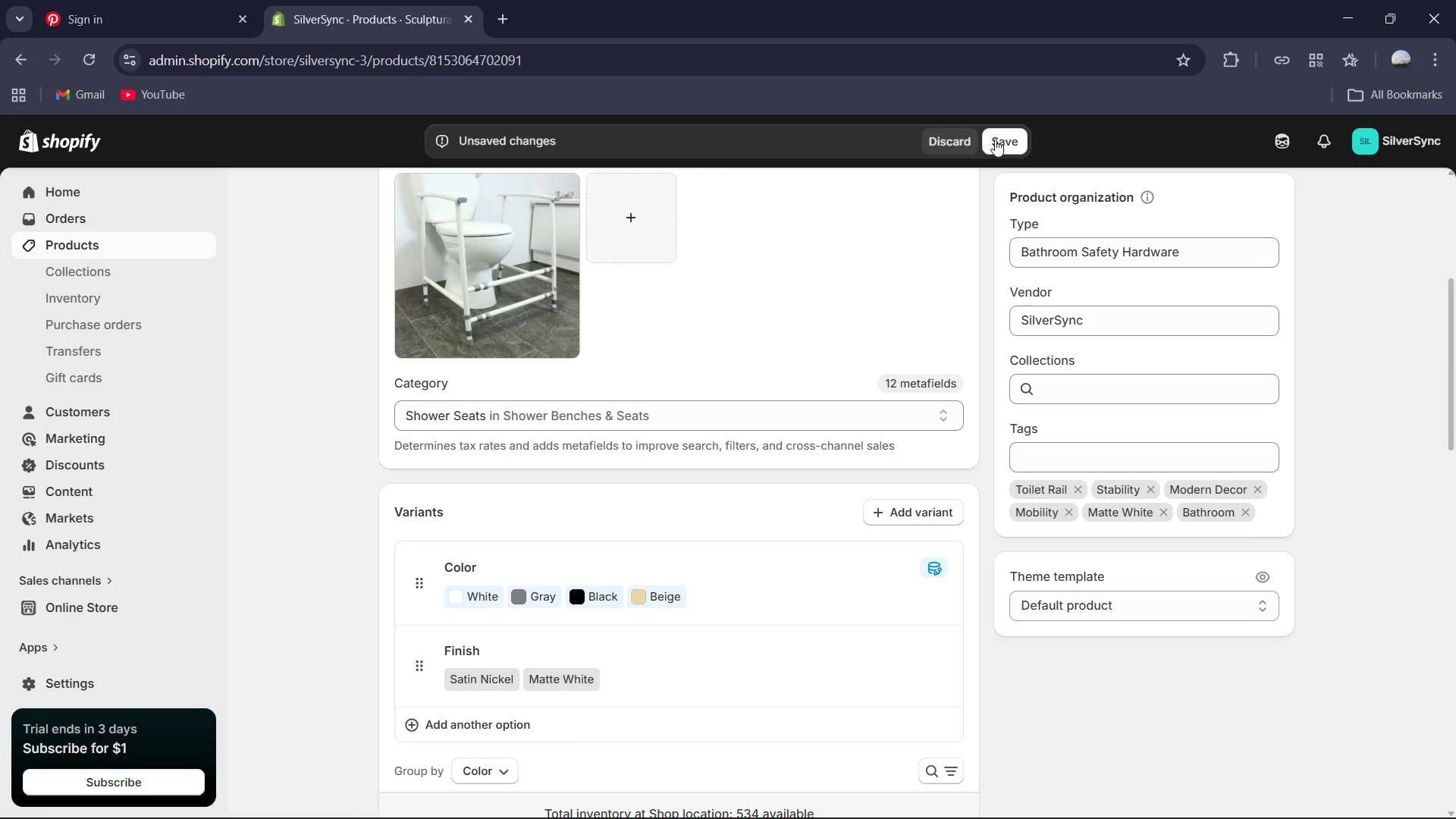 
left_click_drag(start_coordinate=[998, 140], to_coordinate=[1000, 143])
 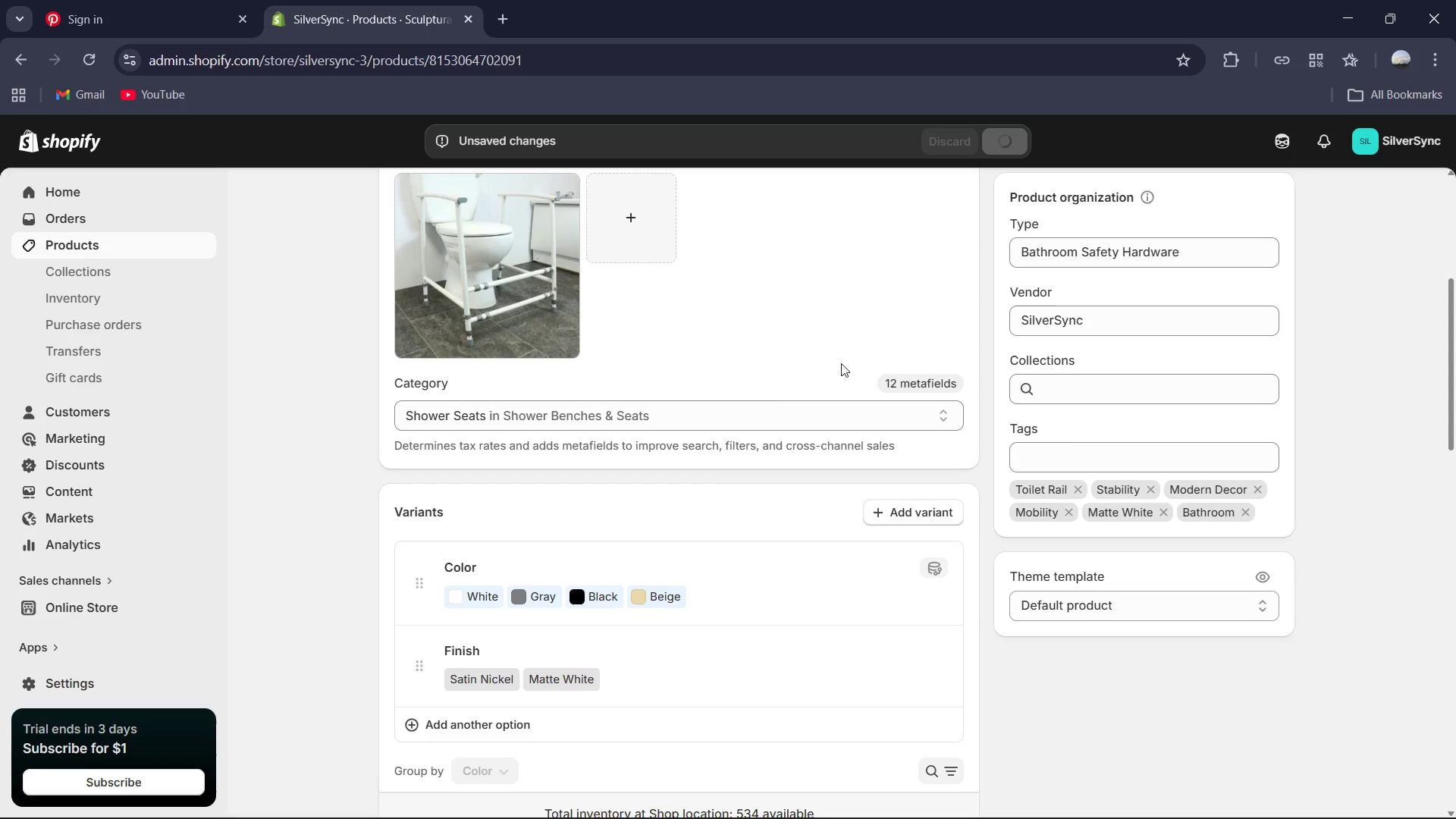 
scroll: coordinate [800, 457], scroll_direction: up, amount: 7.0
 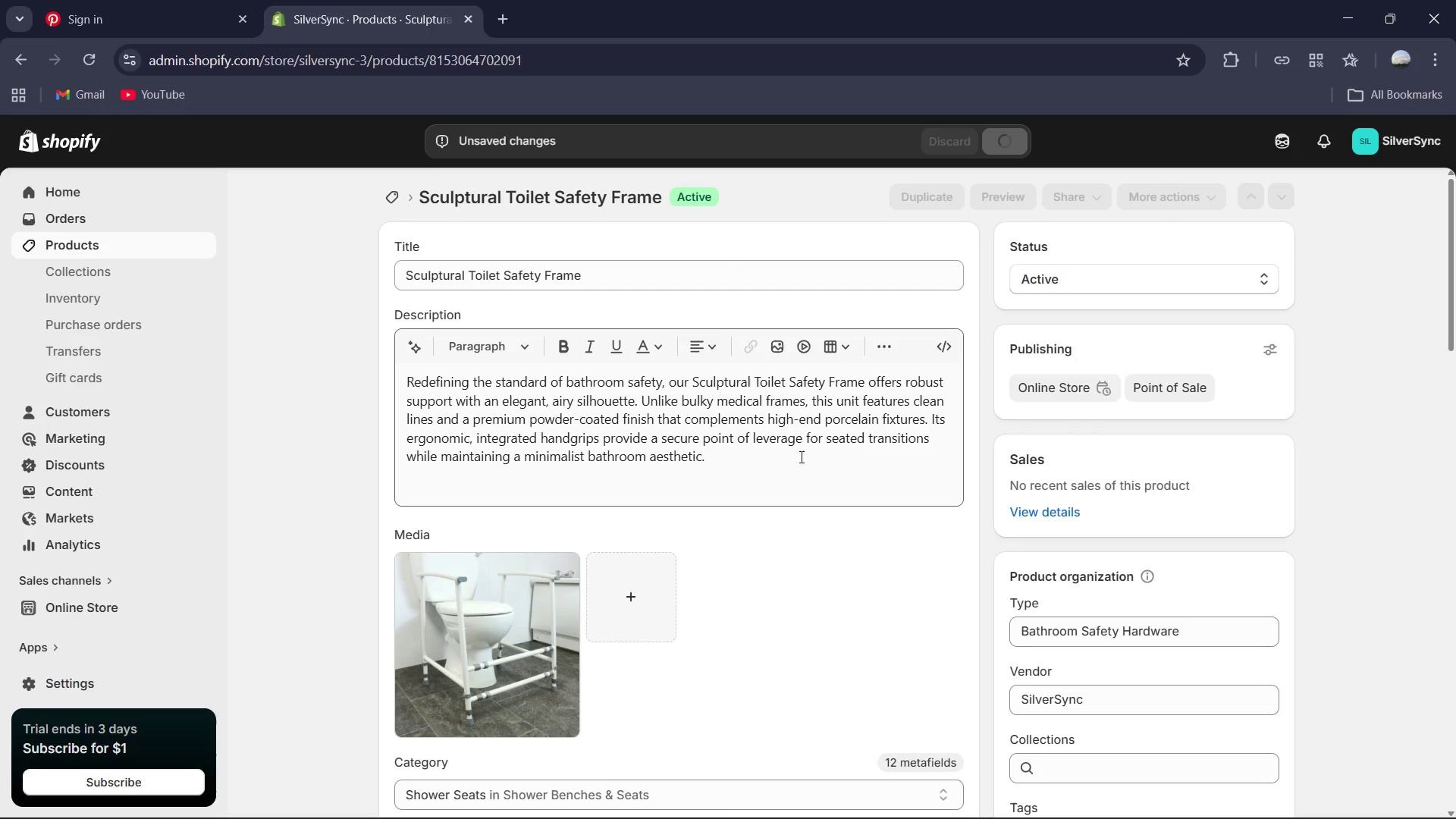 
scroll: coordinate [800, 457], scroll_direction: down, amount: 2.0
 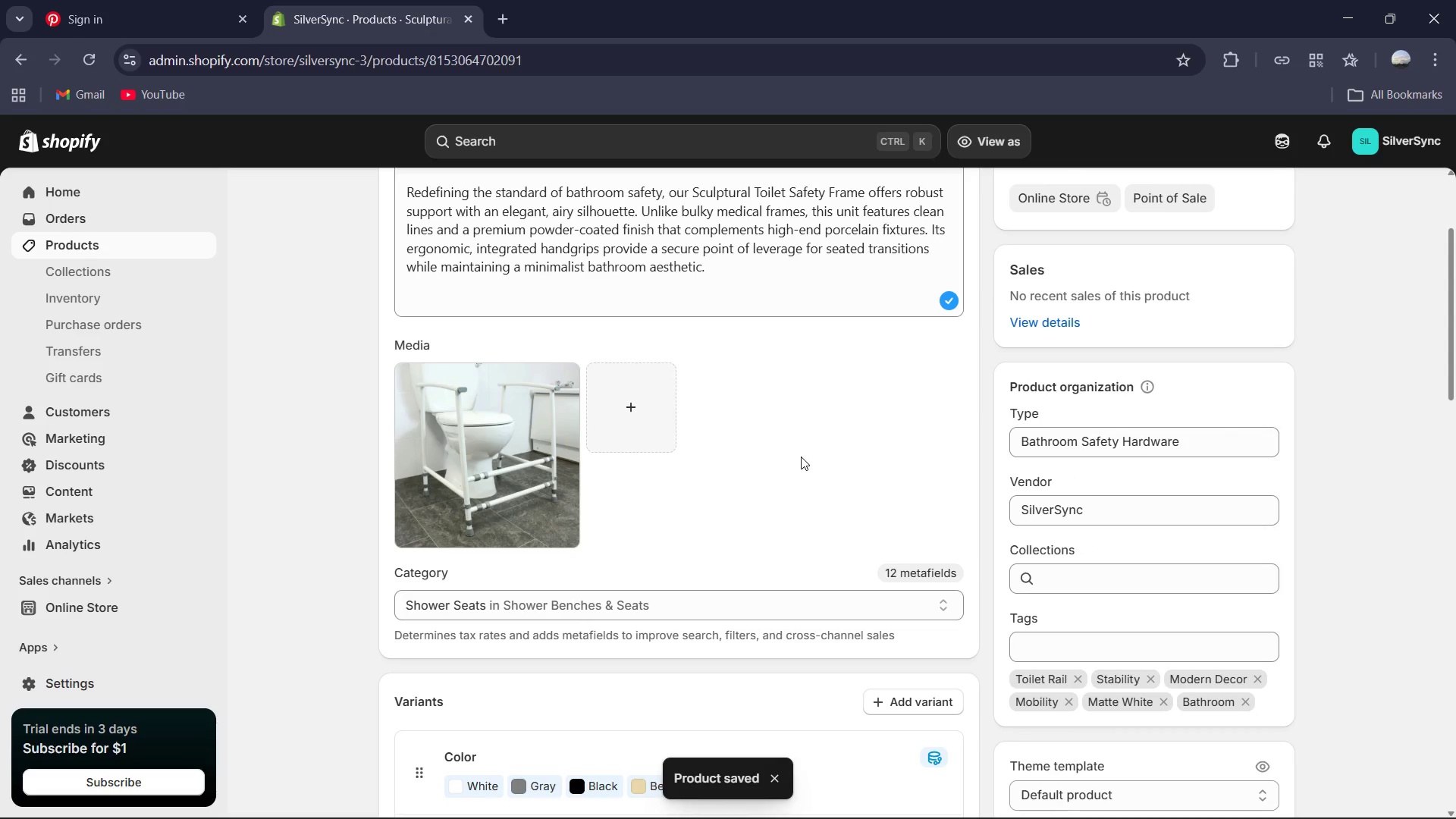 
scroll: coordinate [801, 457], scroll_direction: up, amount: 9.0
 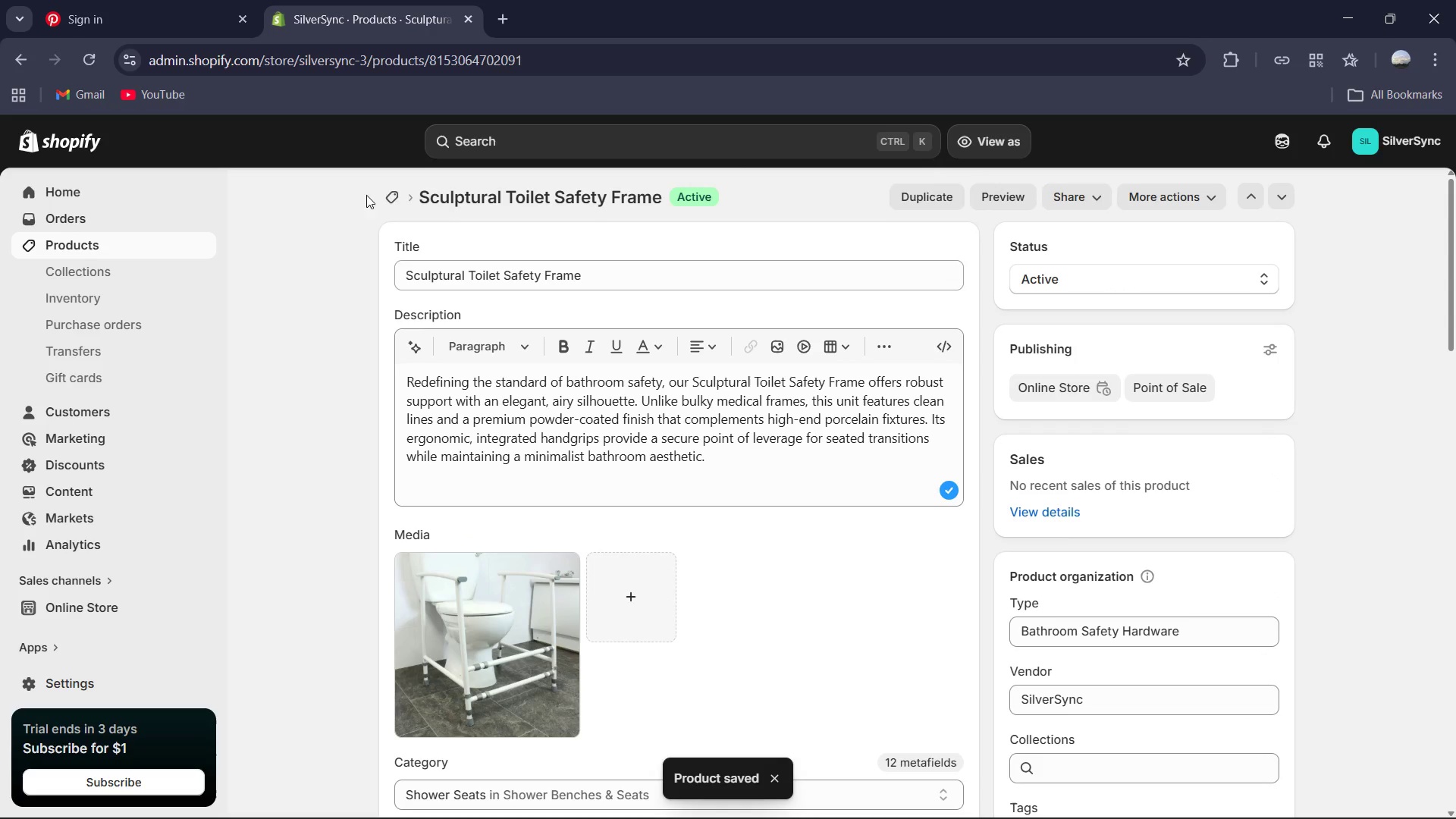 
left_click([394, 198])
 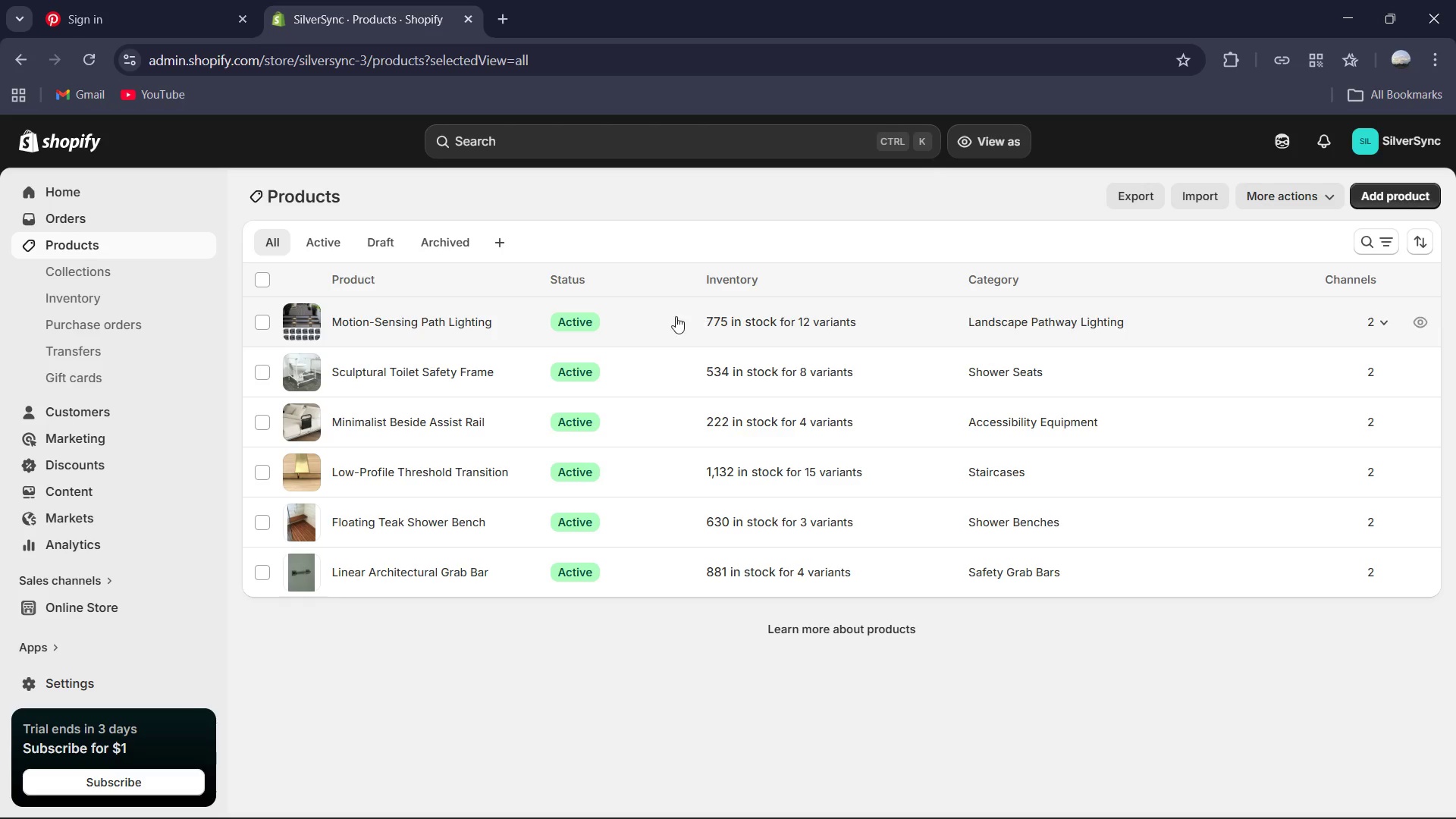 
left_click([1391, 195])
 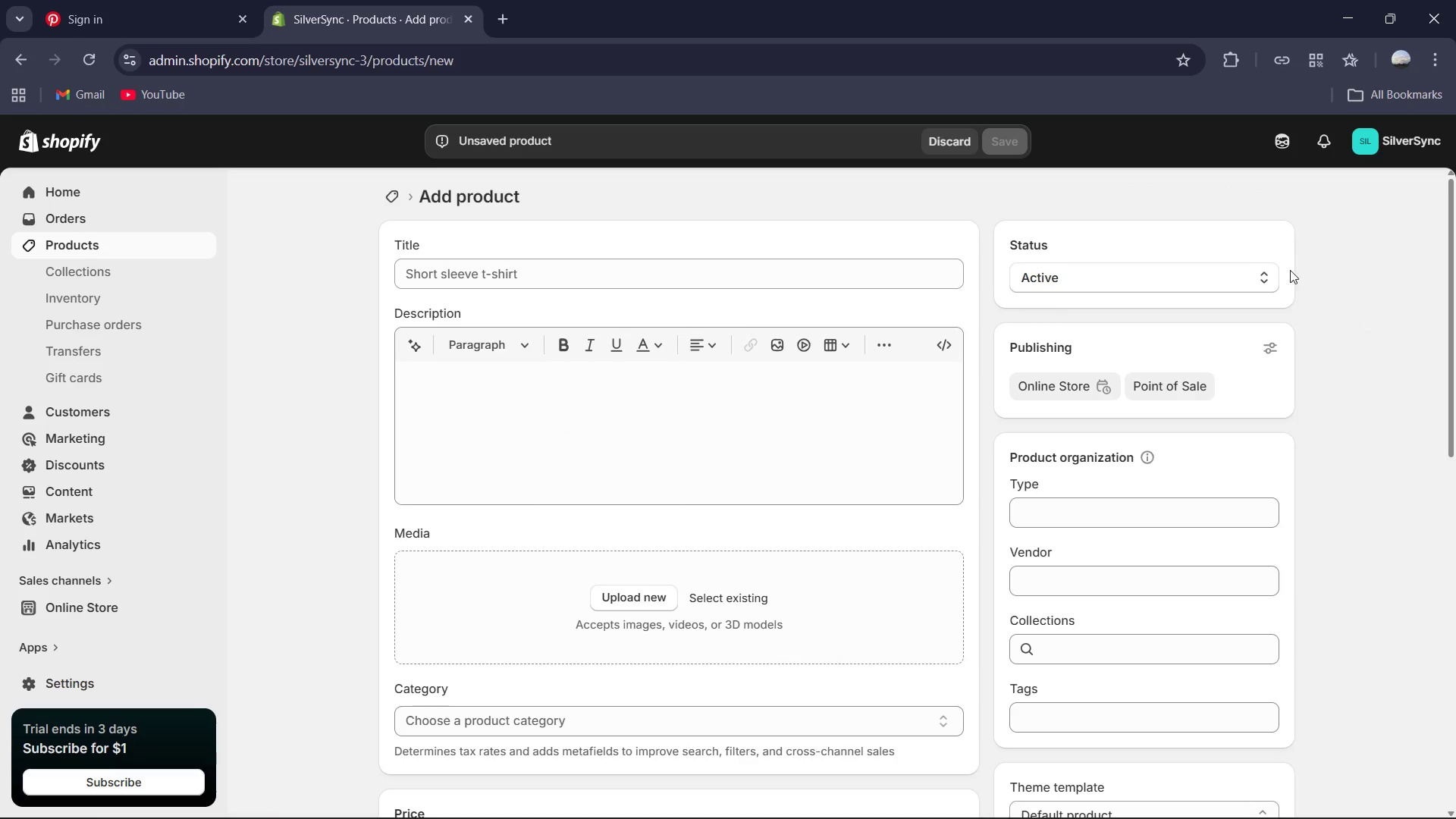 
left_click([645, 272])
 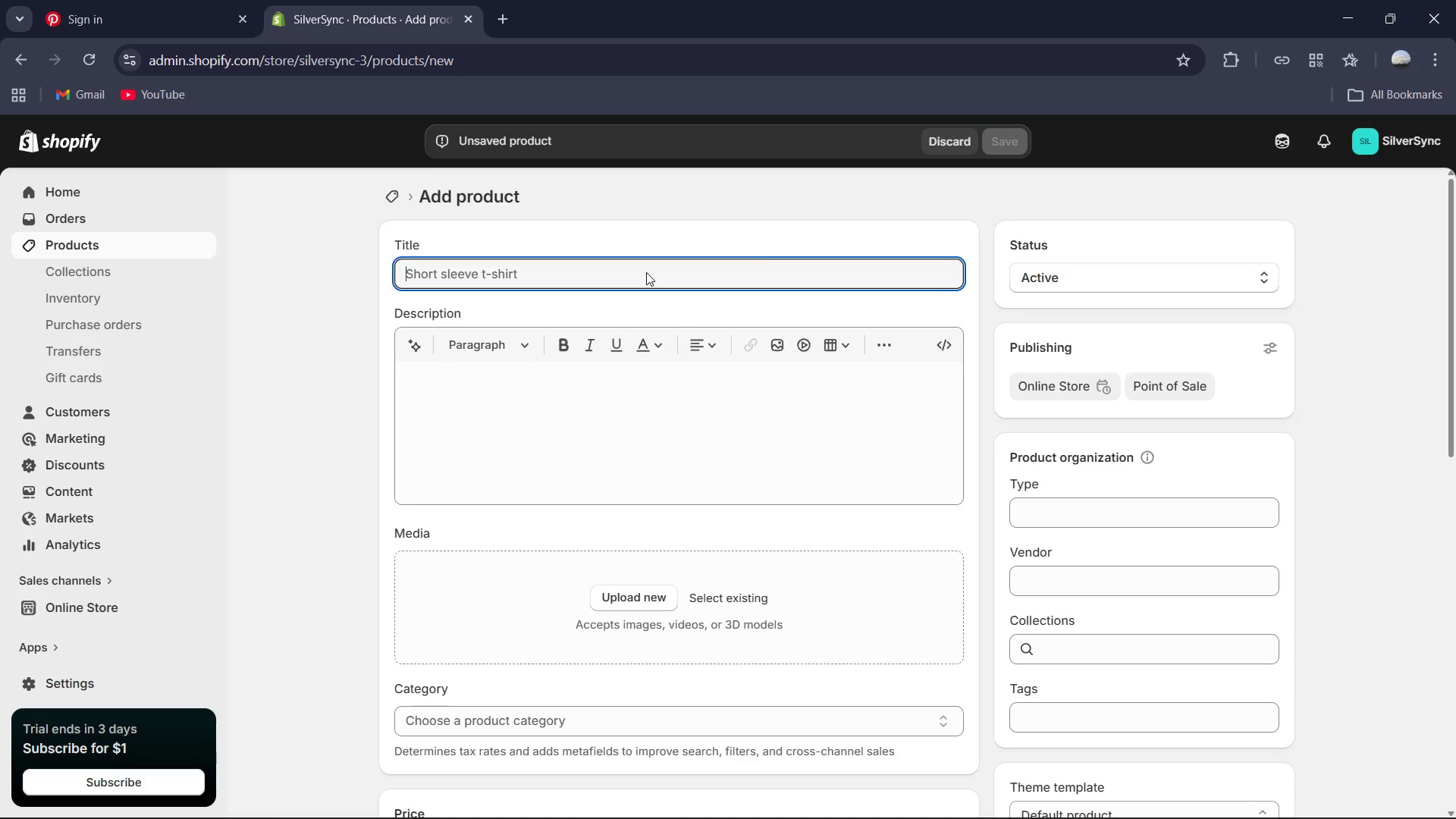 
type(Under-Cabinet Task Glow Strpis)
key(Backspace)
key(Backspace)
key(Backspace)
type(ips )
 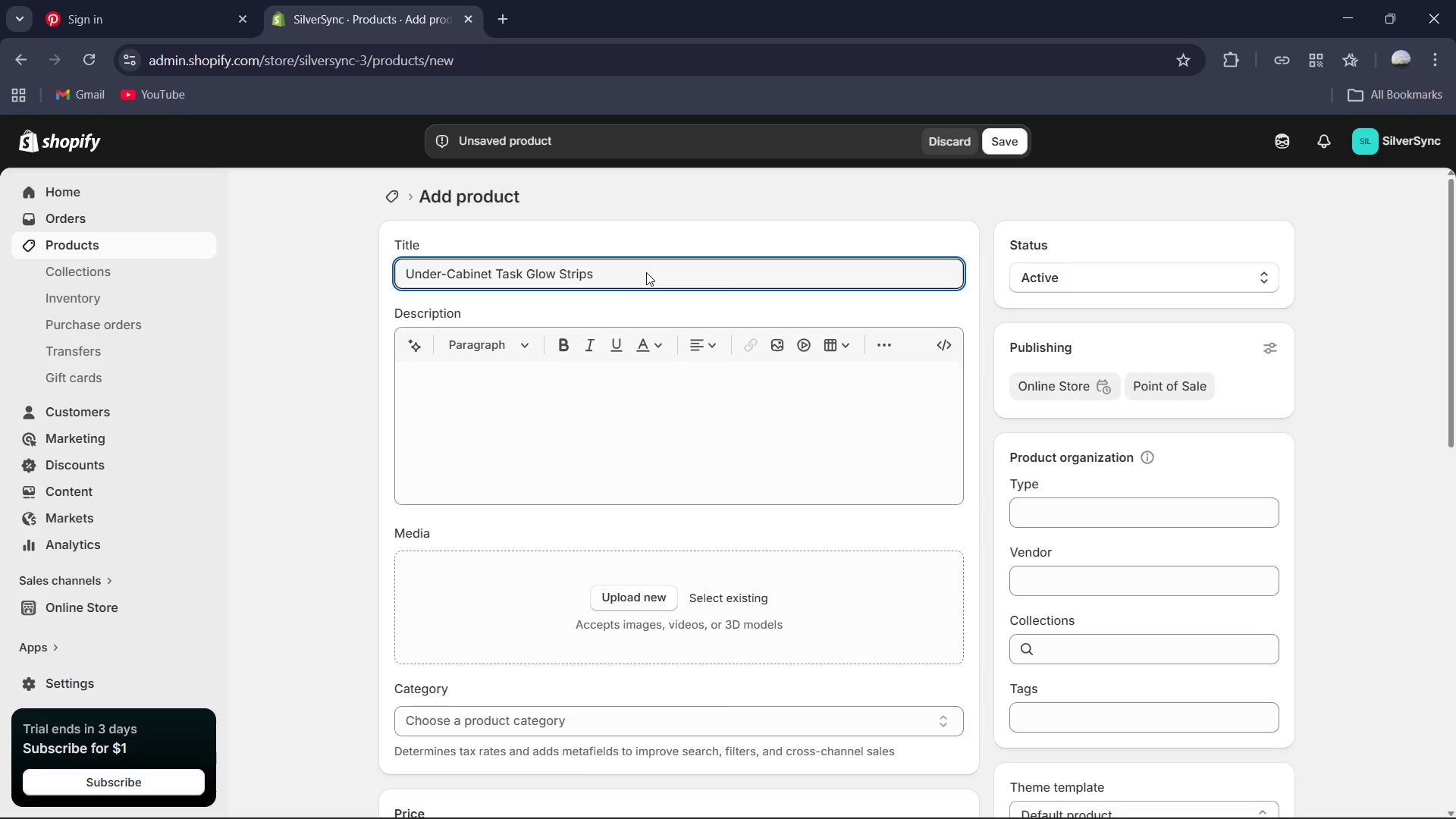 
left_click([592, 399])
 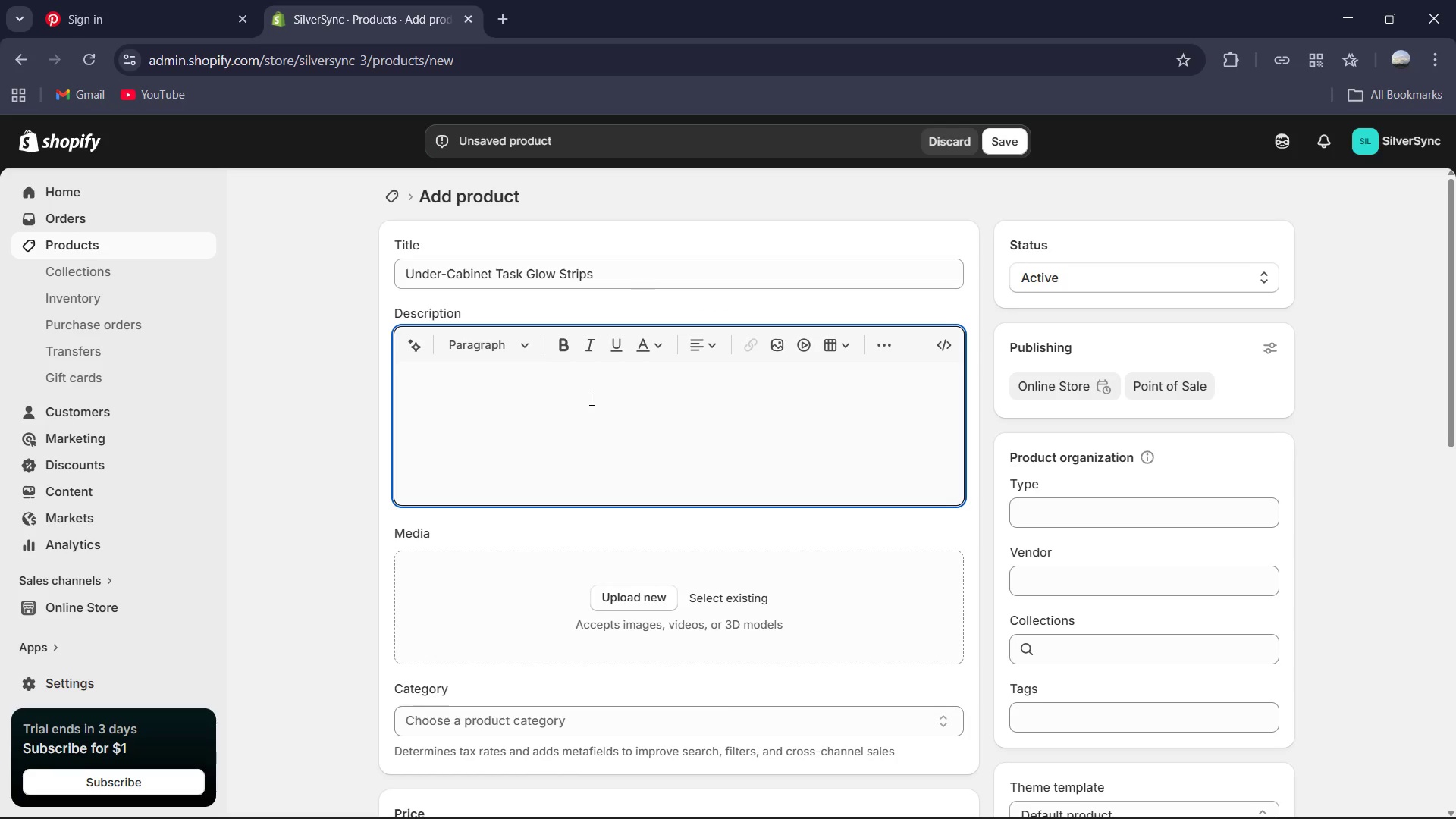 
type(Precision lightning for the heart of the home. o)
key(Backspace)
type(Our Under-Cabinet Task Glow Strips provide high )
key(Backspace)
type(-contrast. fi)
key(Backspace)
type(licker-fre illuminatingon for the kitchen countertops, signifi)
key(Backspace)
type(cantly reducing eyey stains and improving safety during meal preparation. The ultra -slim profile remians completely )
 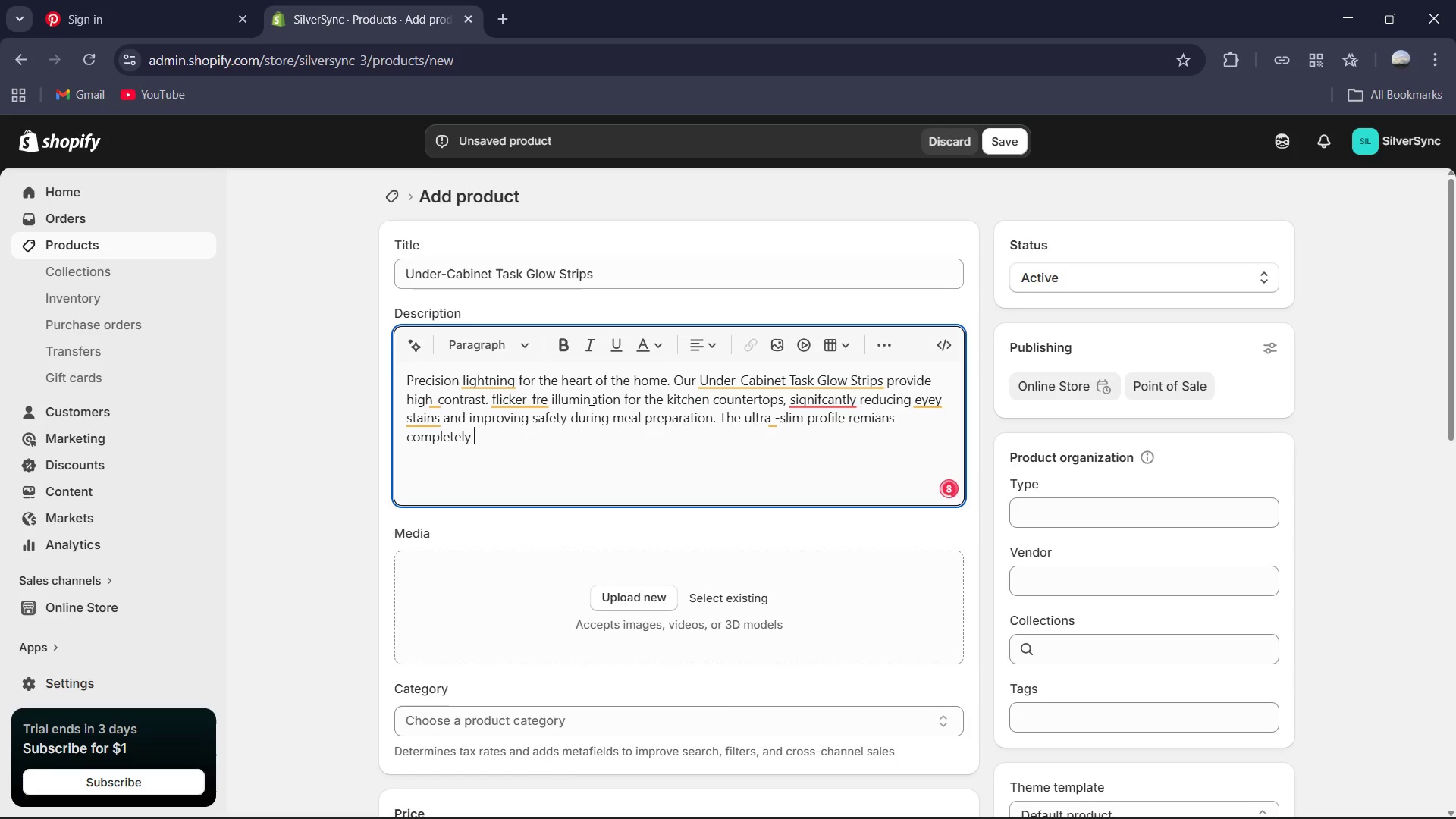 
scroll: coordinate [1349, 748], scroll_direction: down, amount: 3.0
 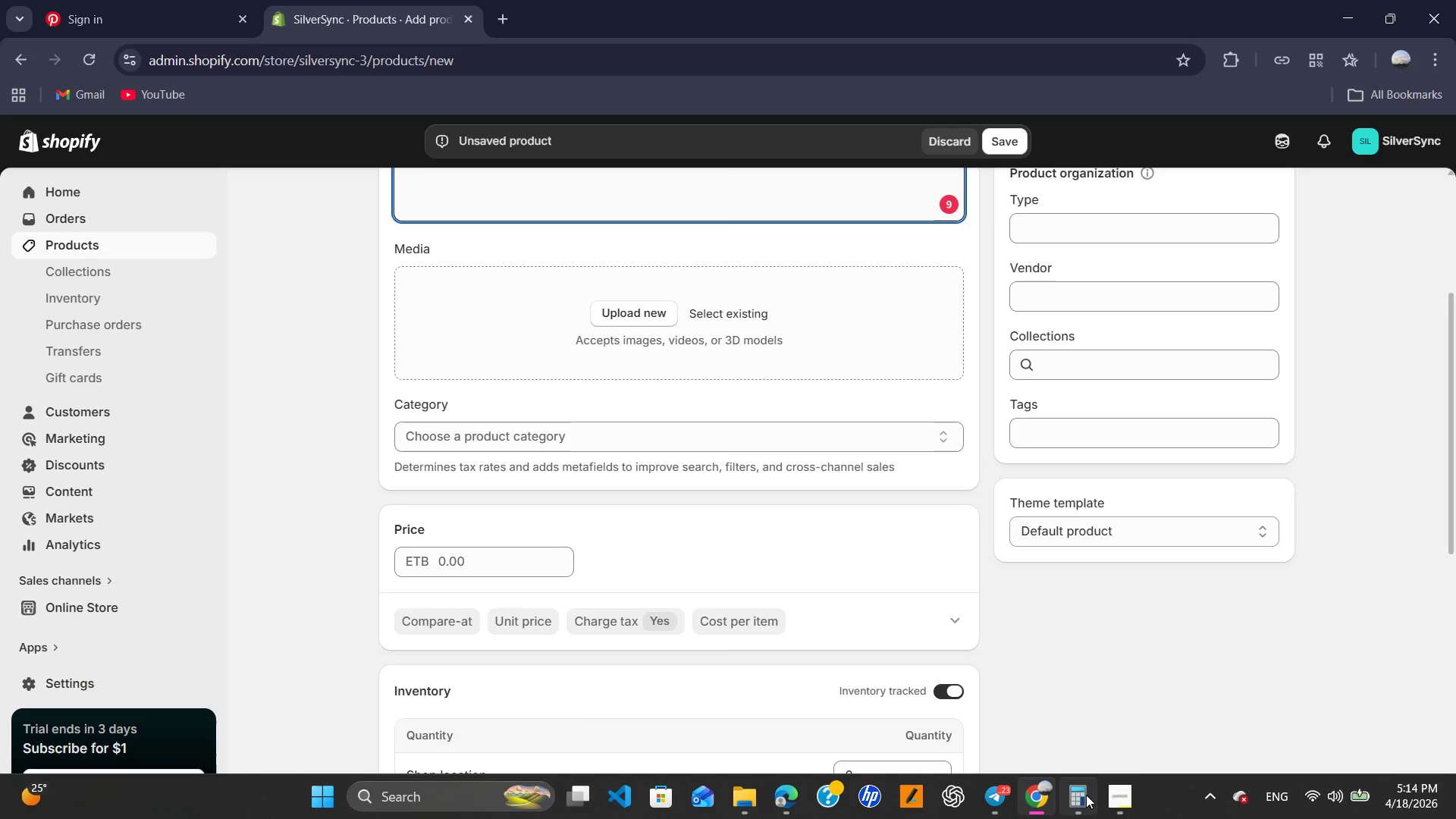 
left_click([1110, 792])